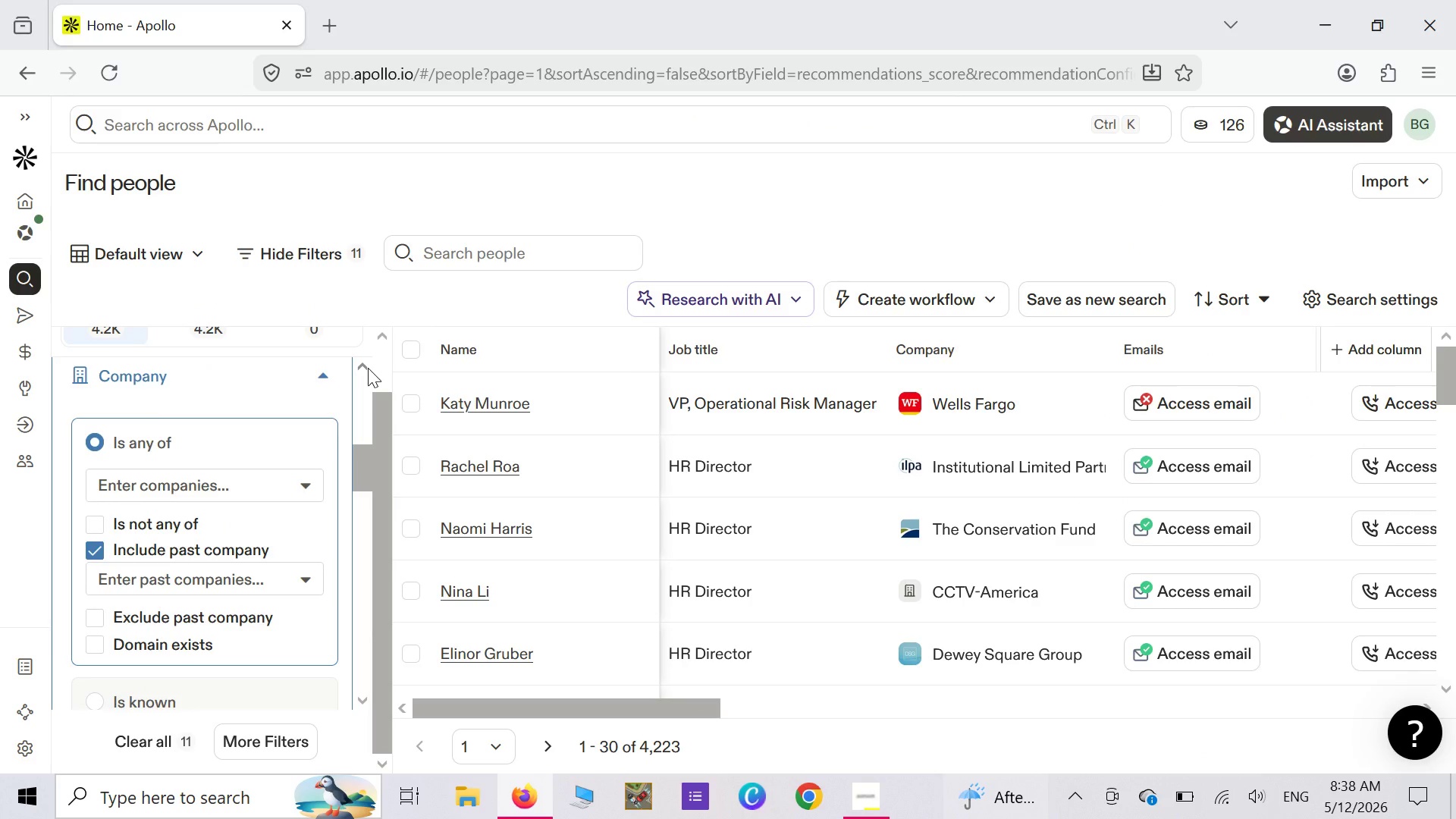 
left_click([368, 368])
 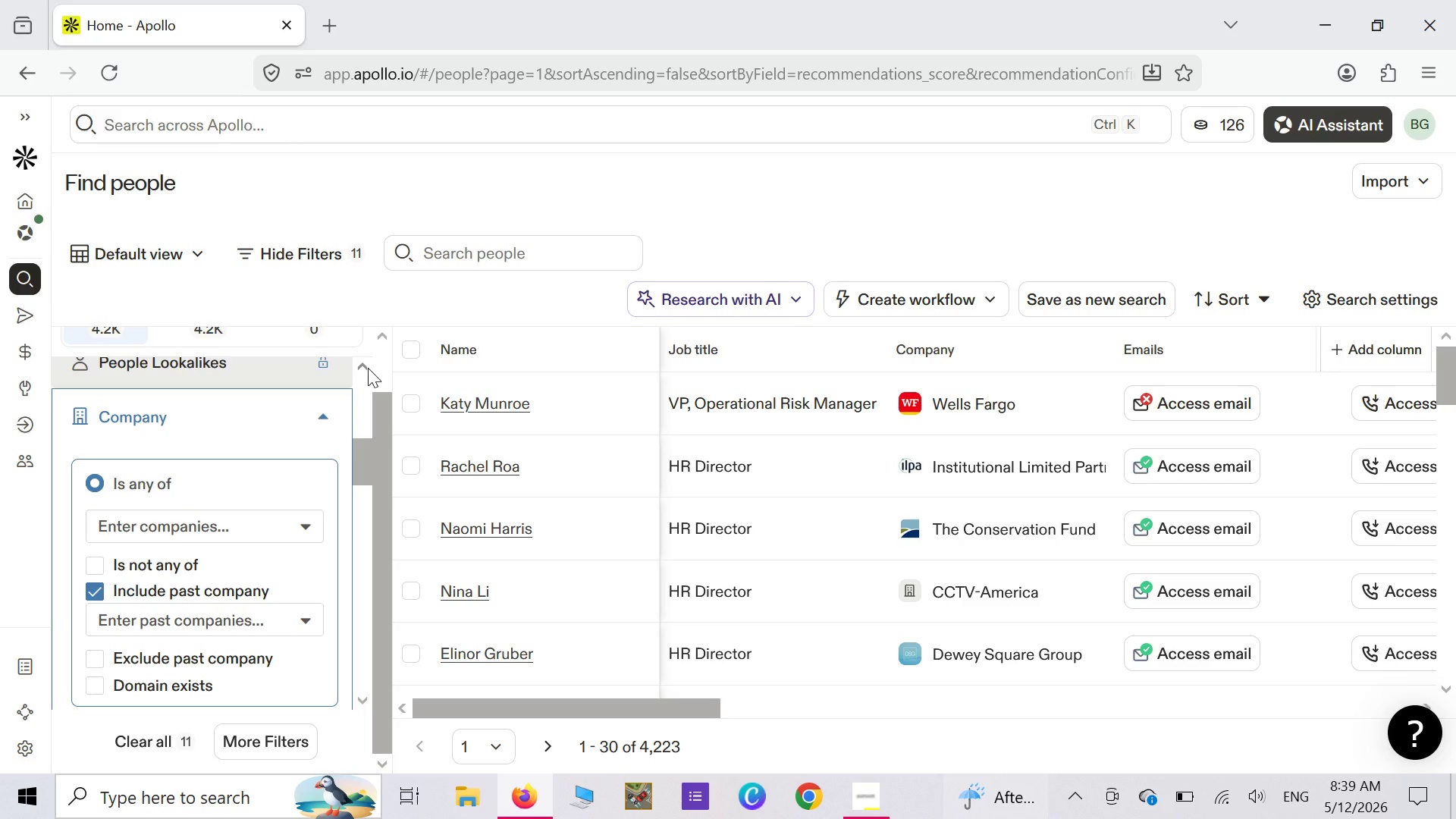 
left_click([368, 368])
 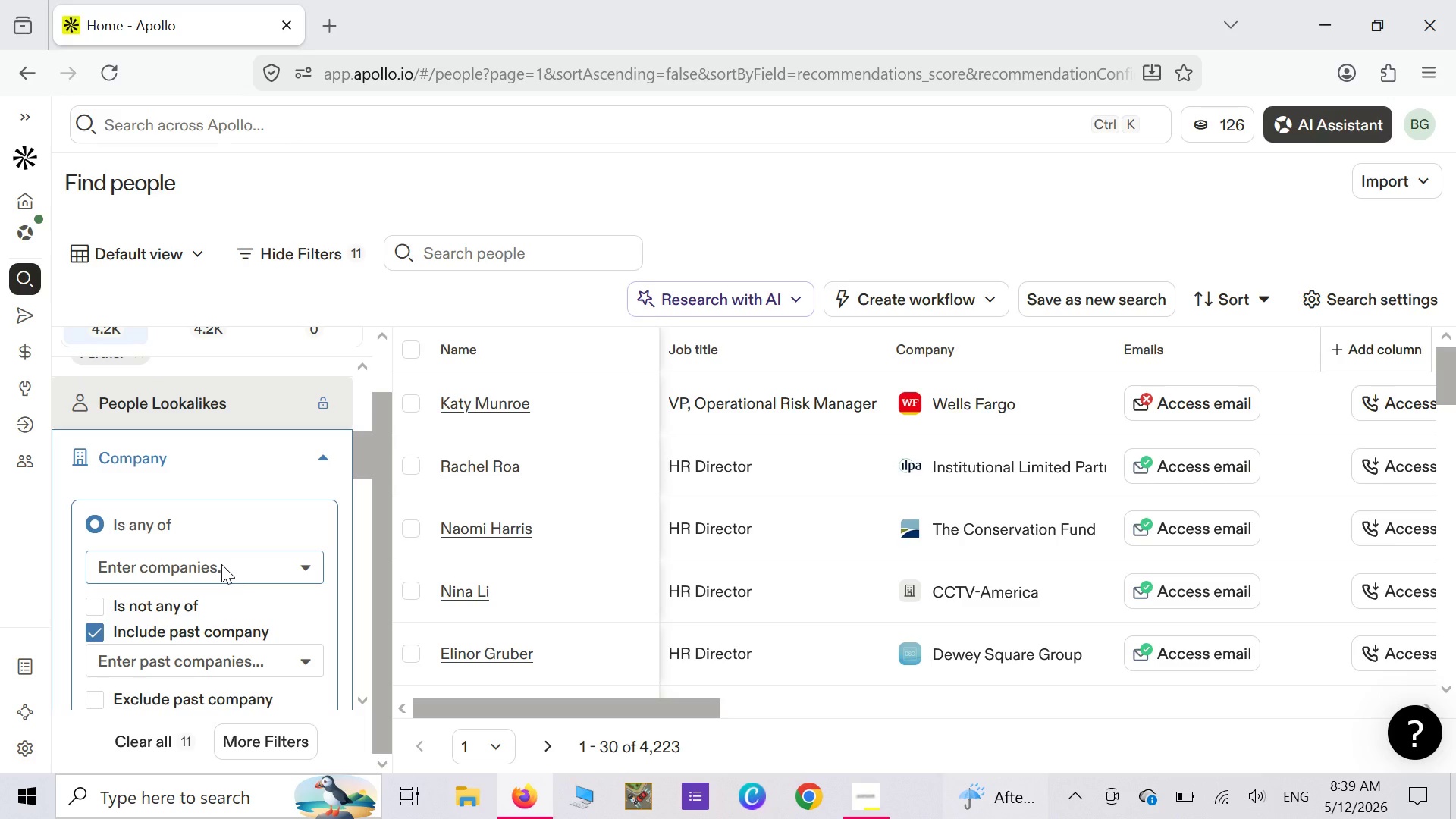 
left_click([221, 566])
 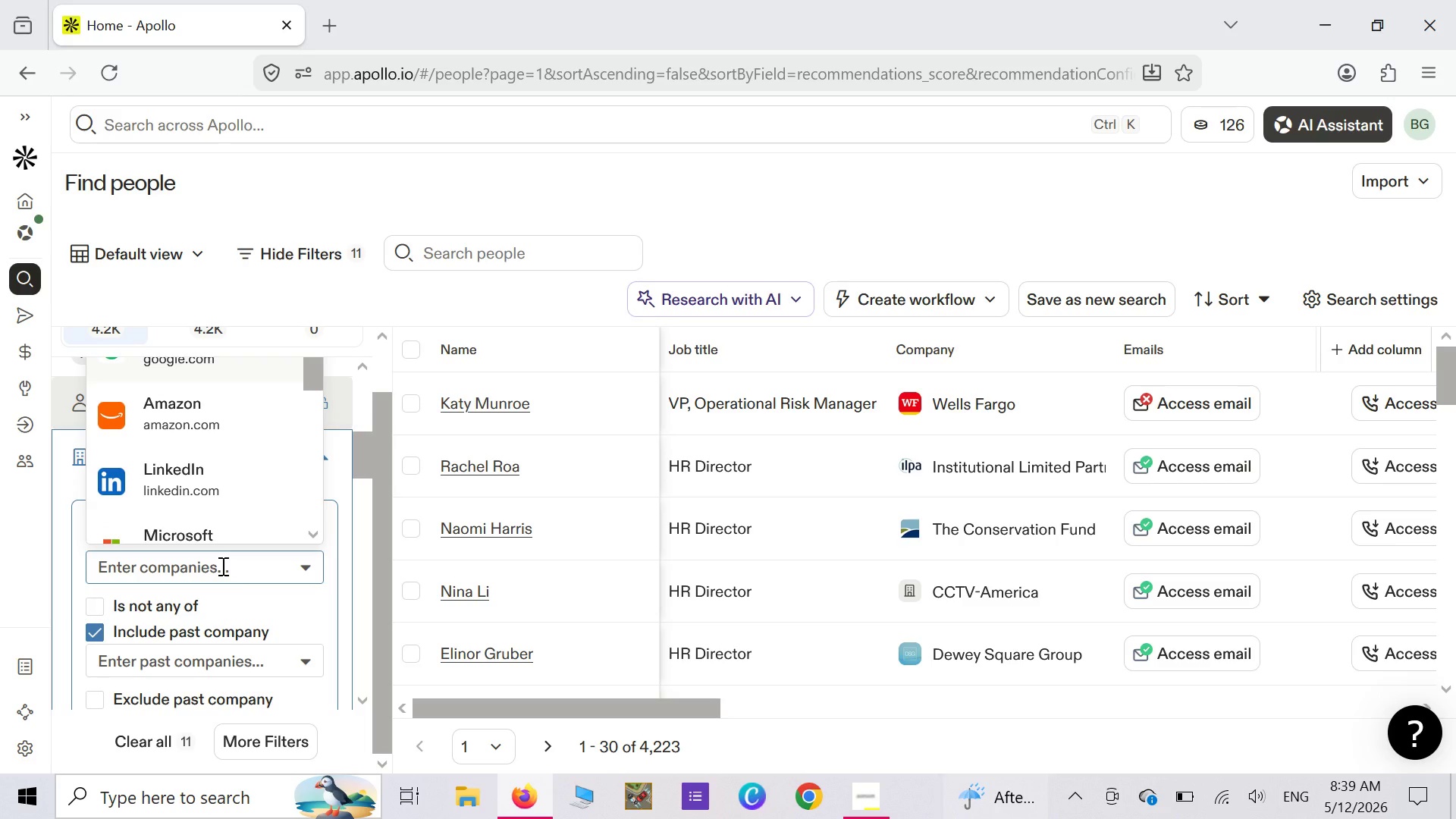 
left_click([221, 566])
 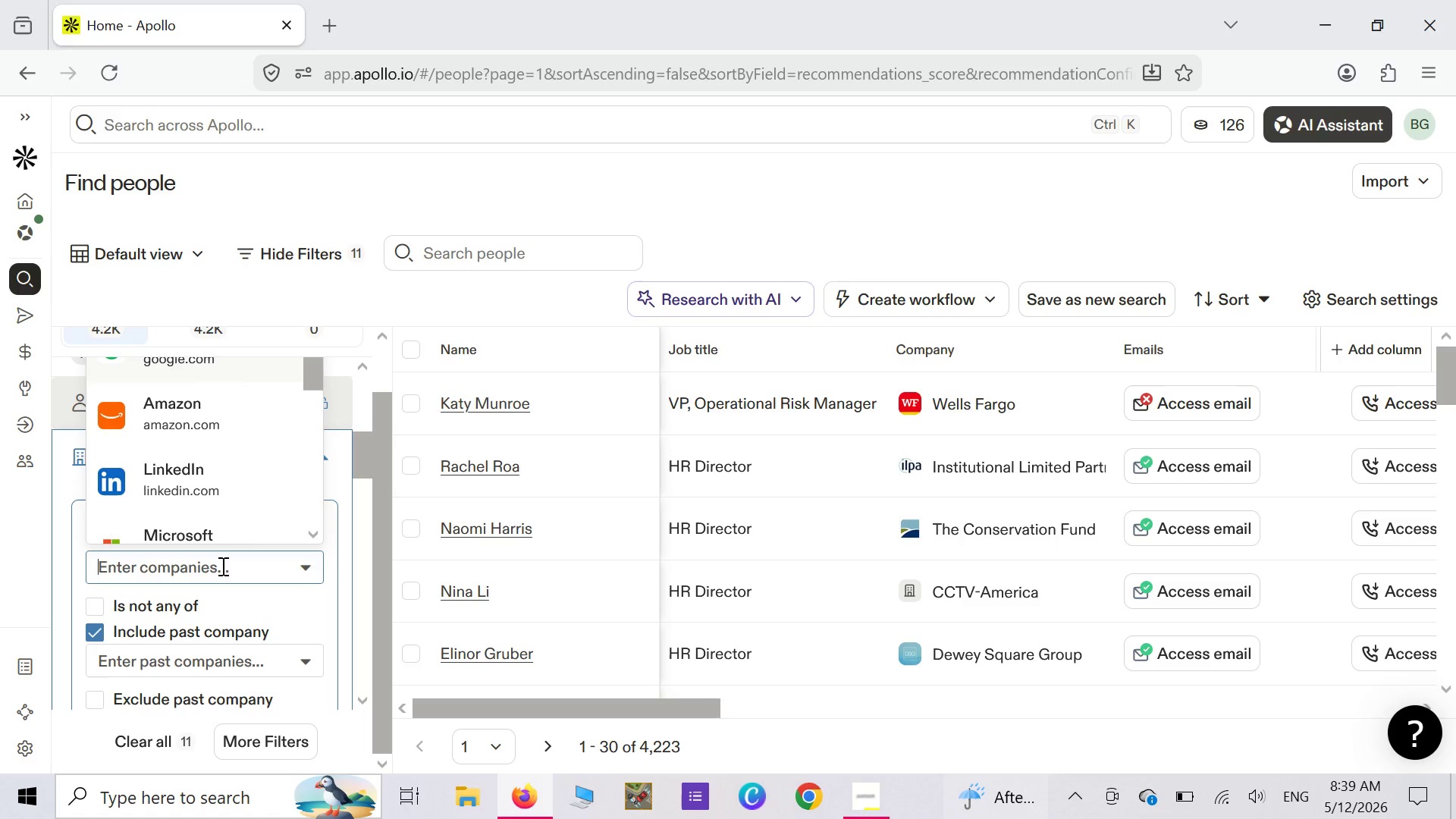 
type(current)
 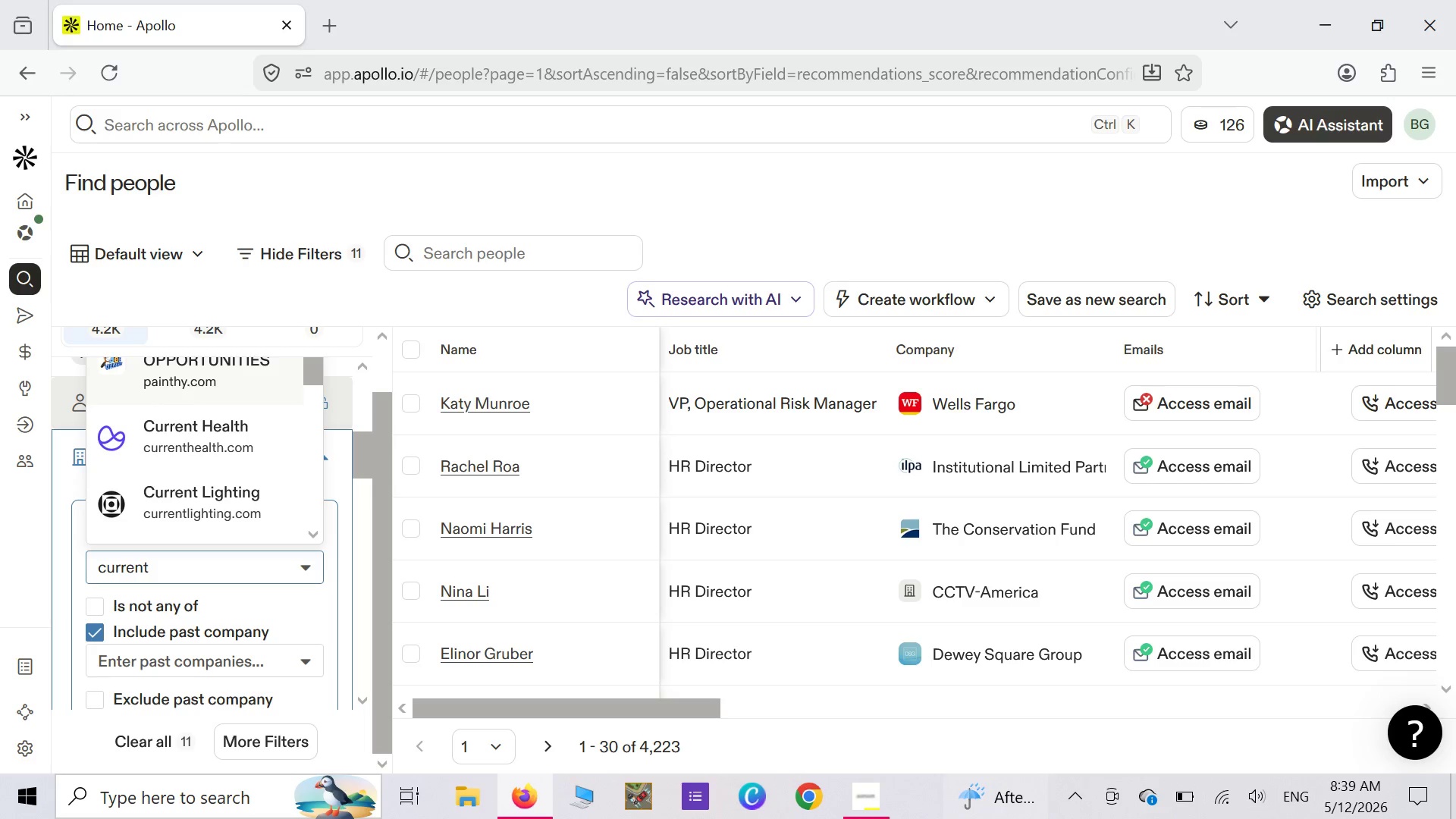 
mouse_move([201, 449])
 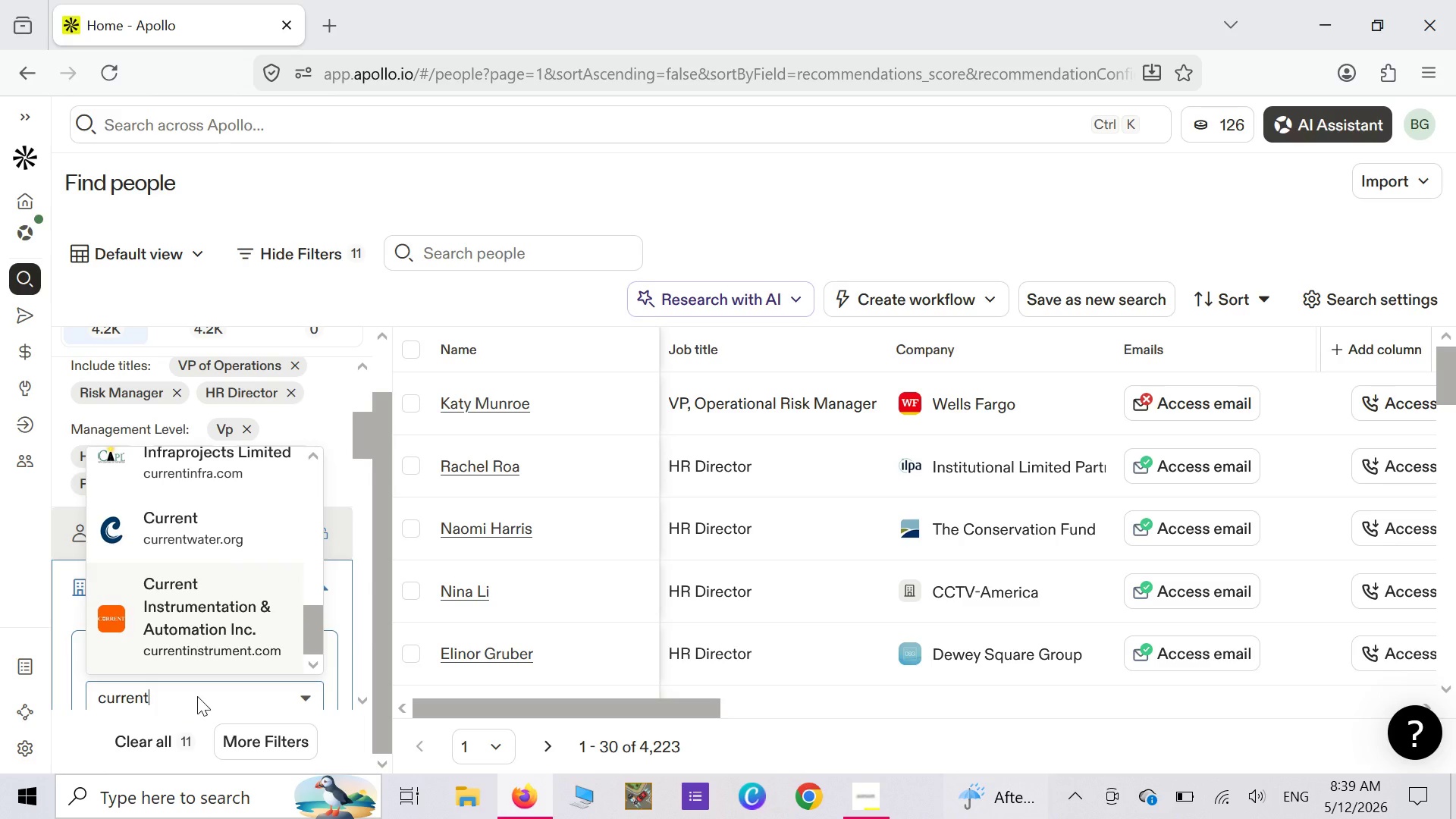 
key(Backspace)
 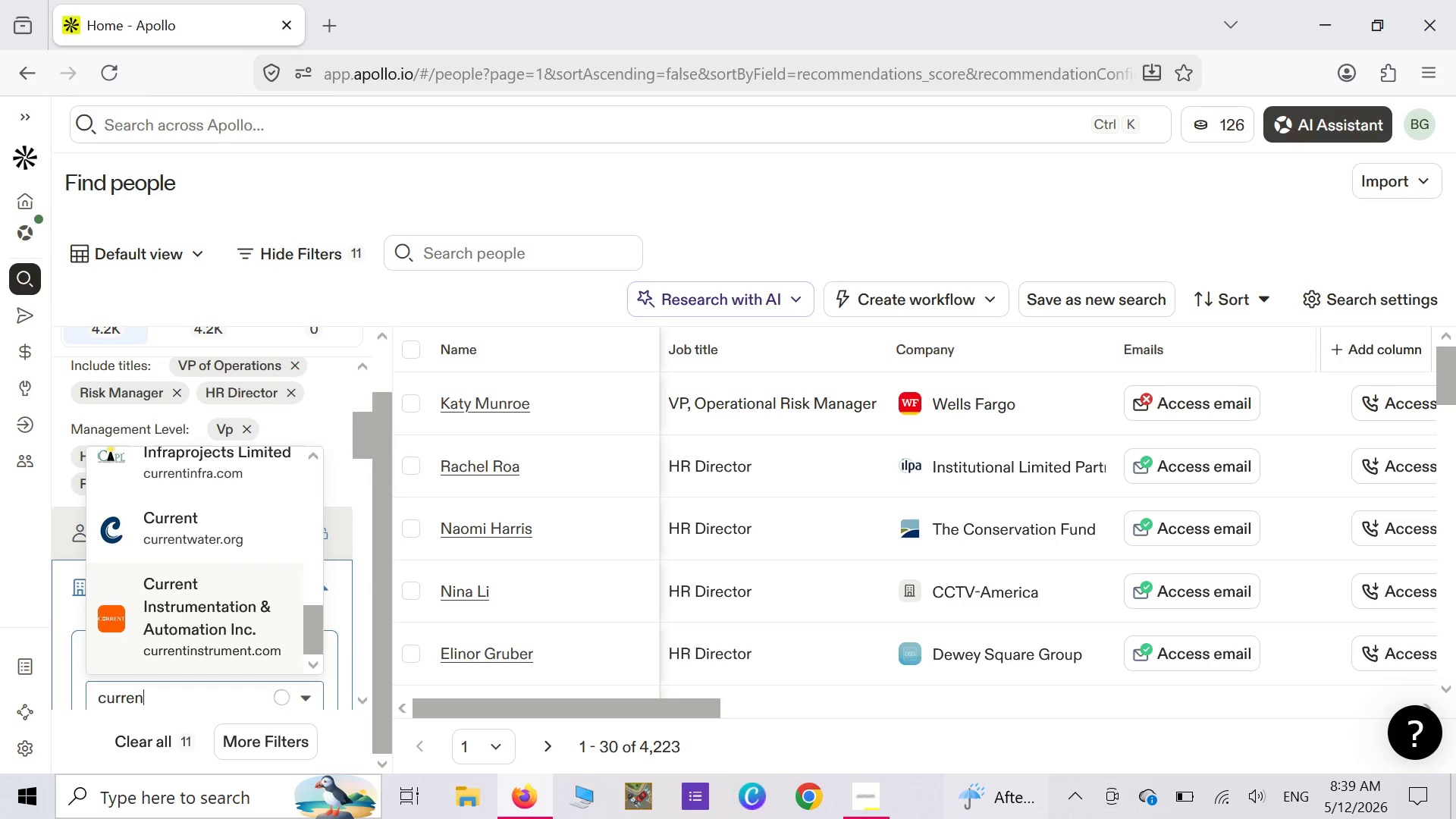 
key(Backspace)
 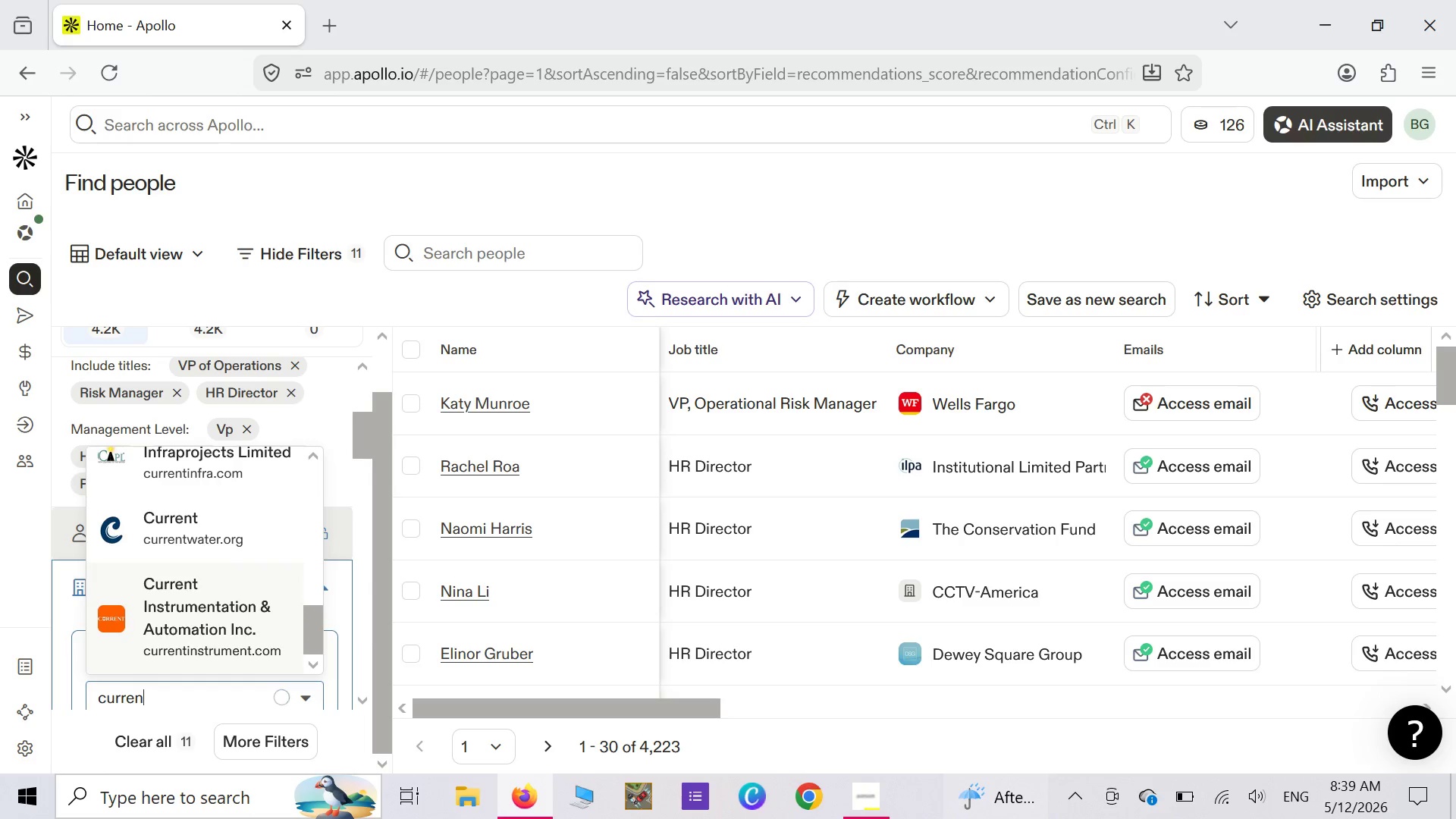 
key(Backspace)
 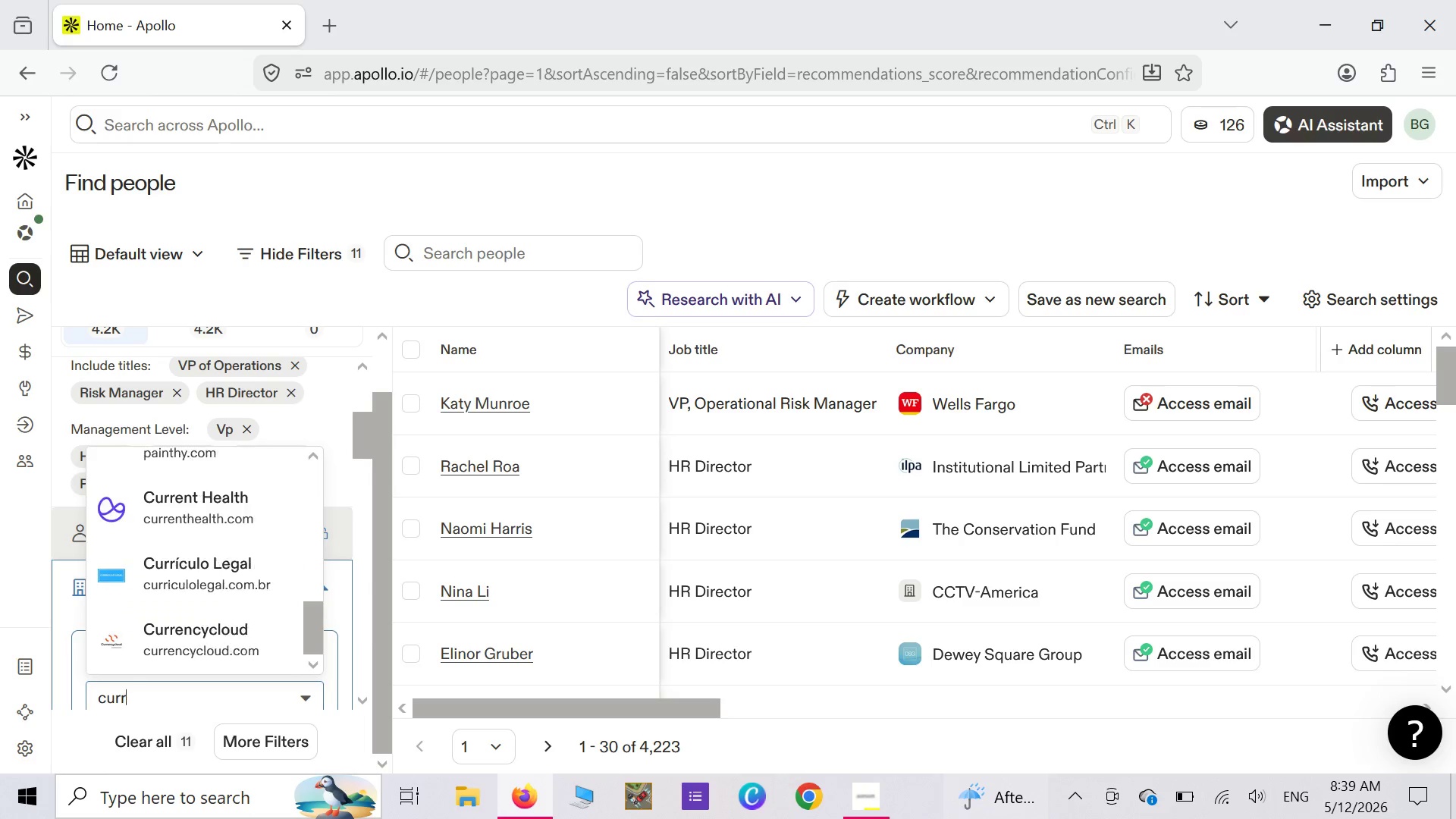 
key(Backspace)
 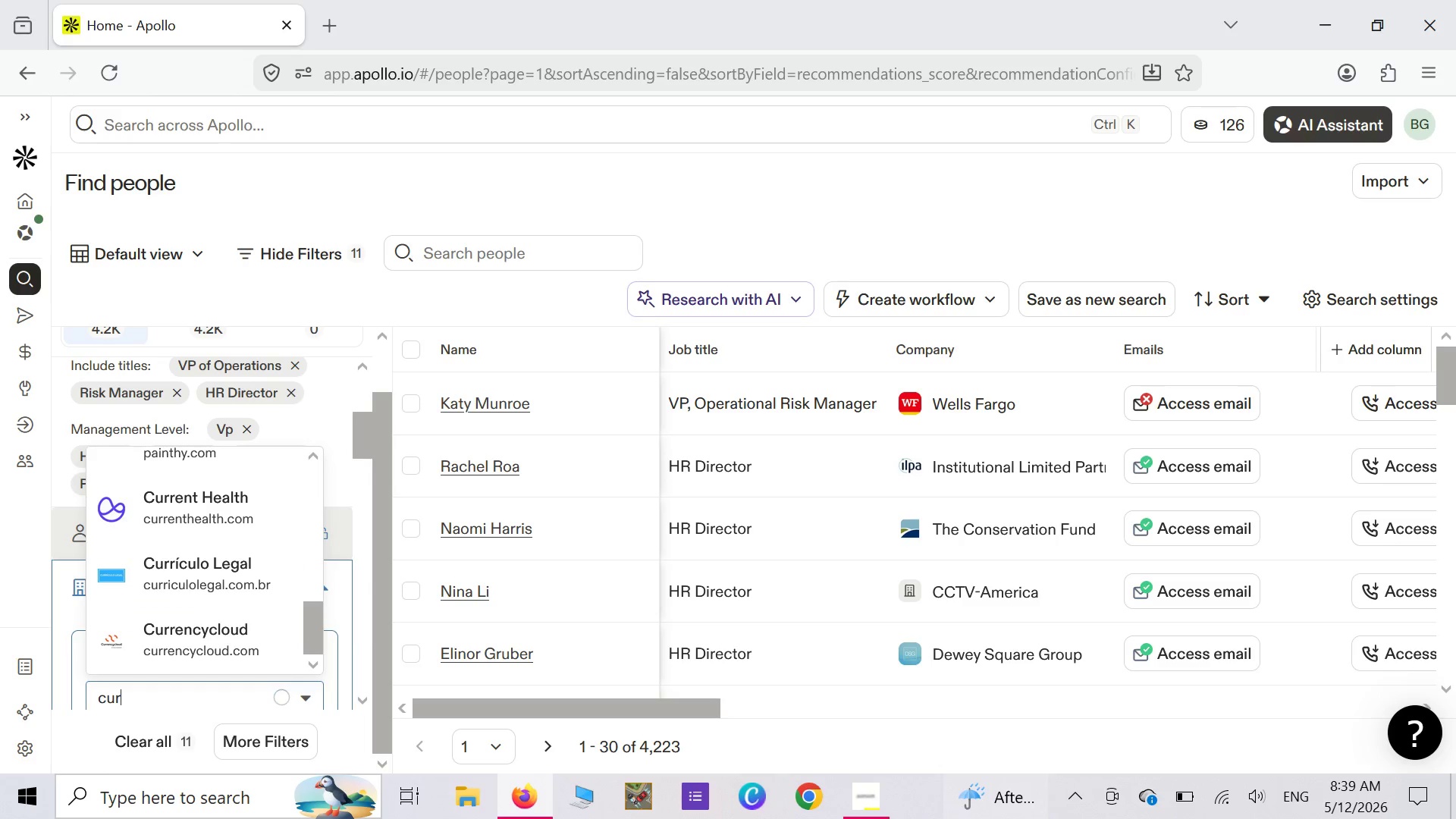 
key(Backspace)
 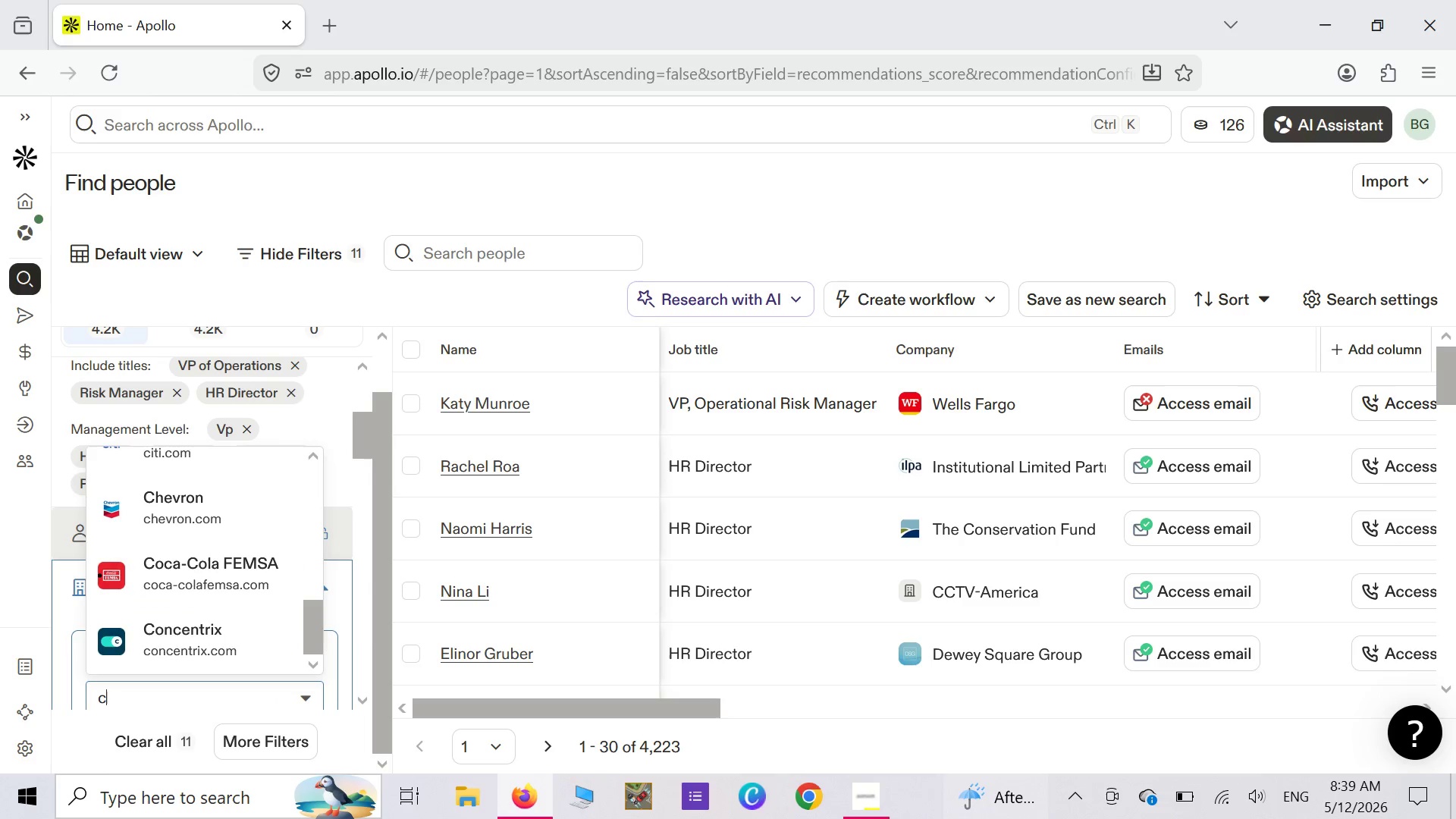 
key(Backspace)
 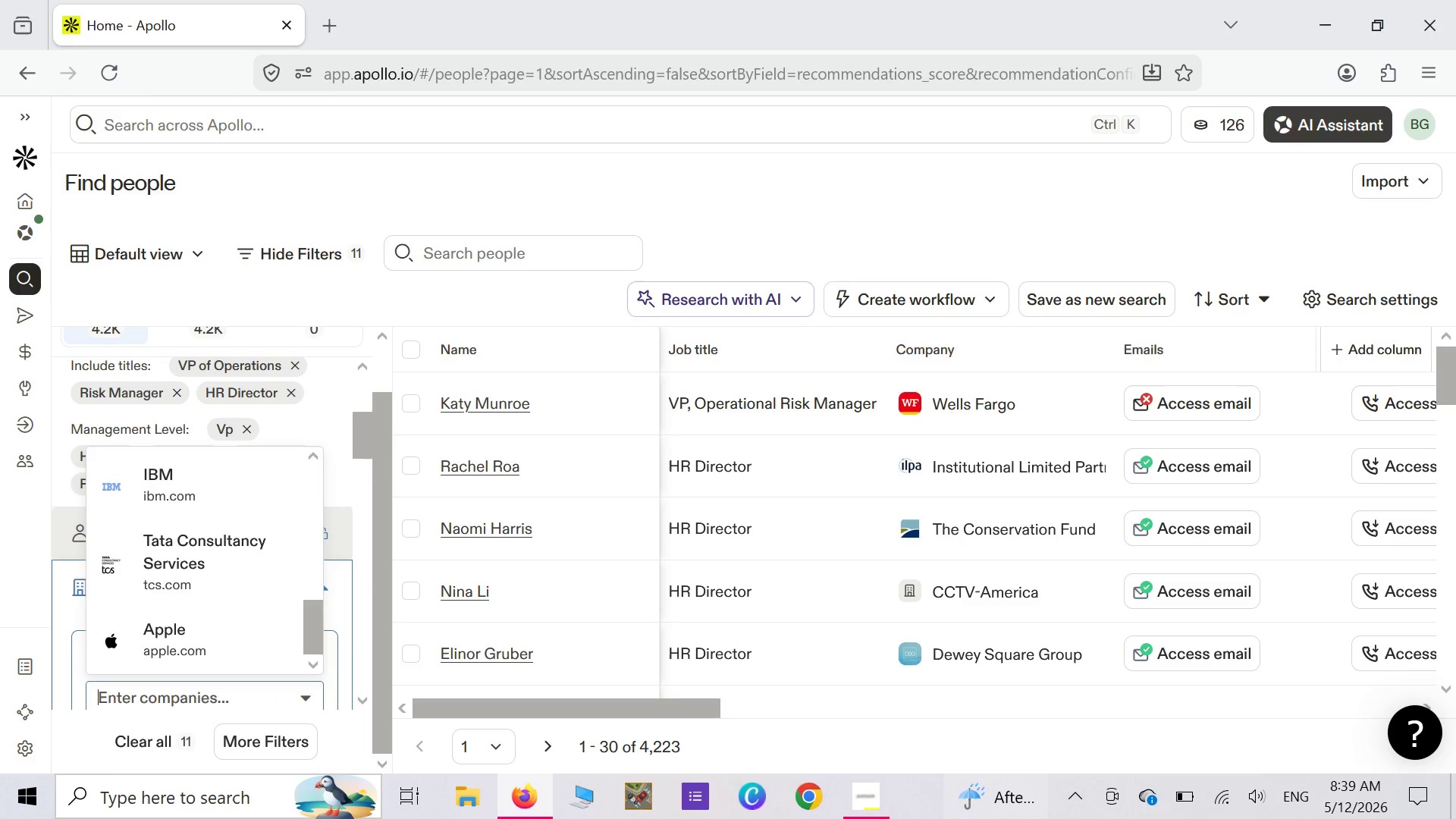 
key(Backspace)
 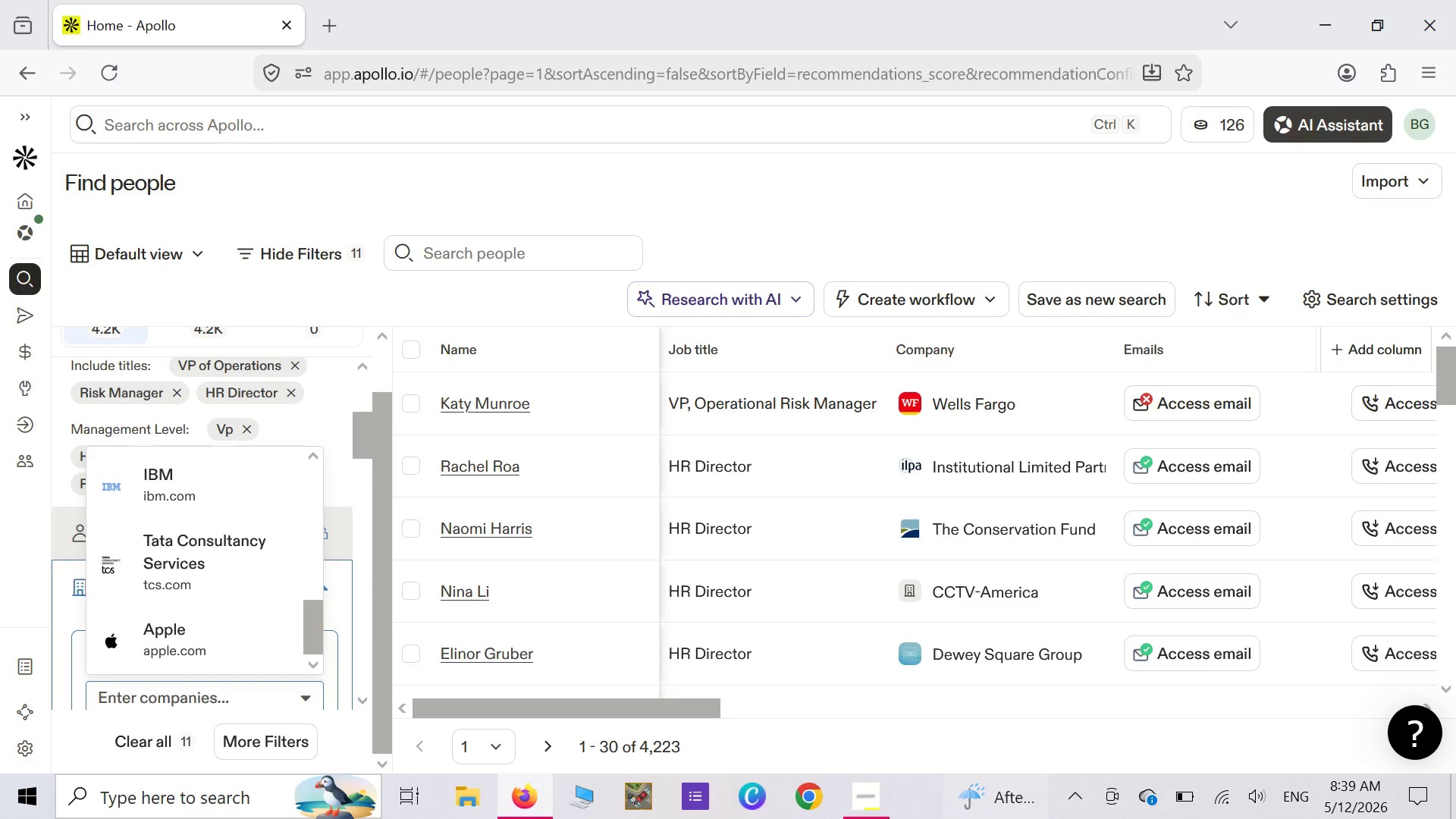 
key(Backspace)
 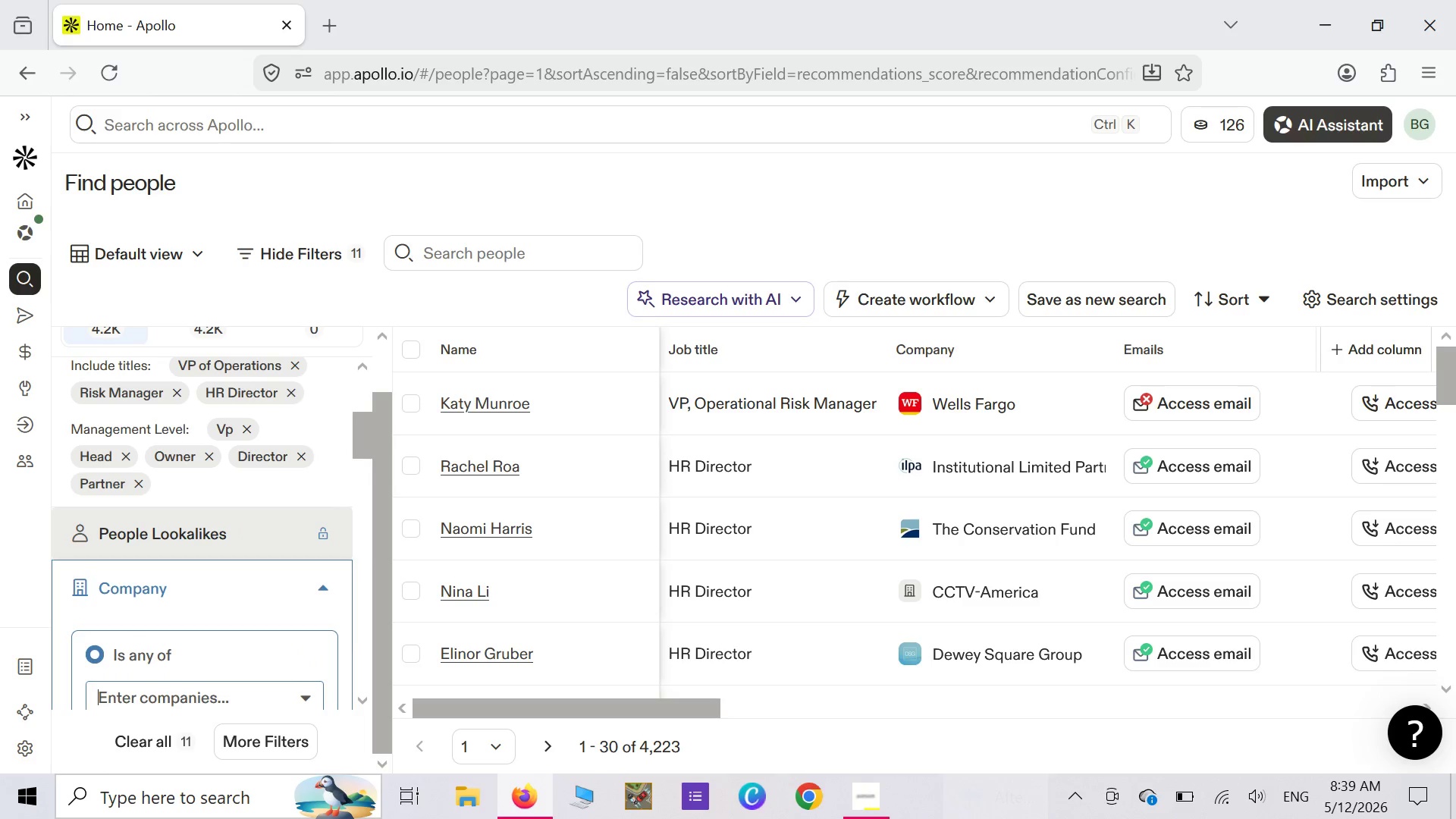 
mouse_move([217, 619])
 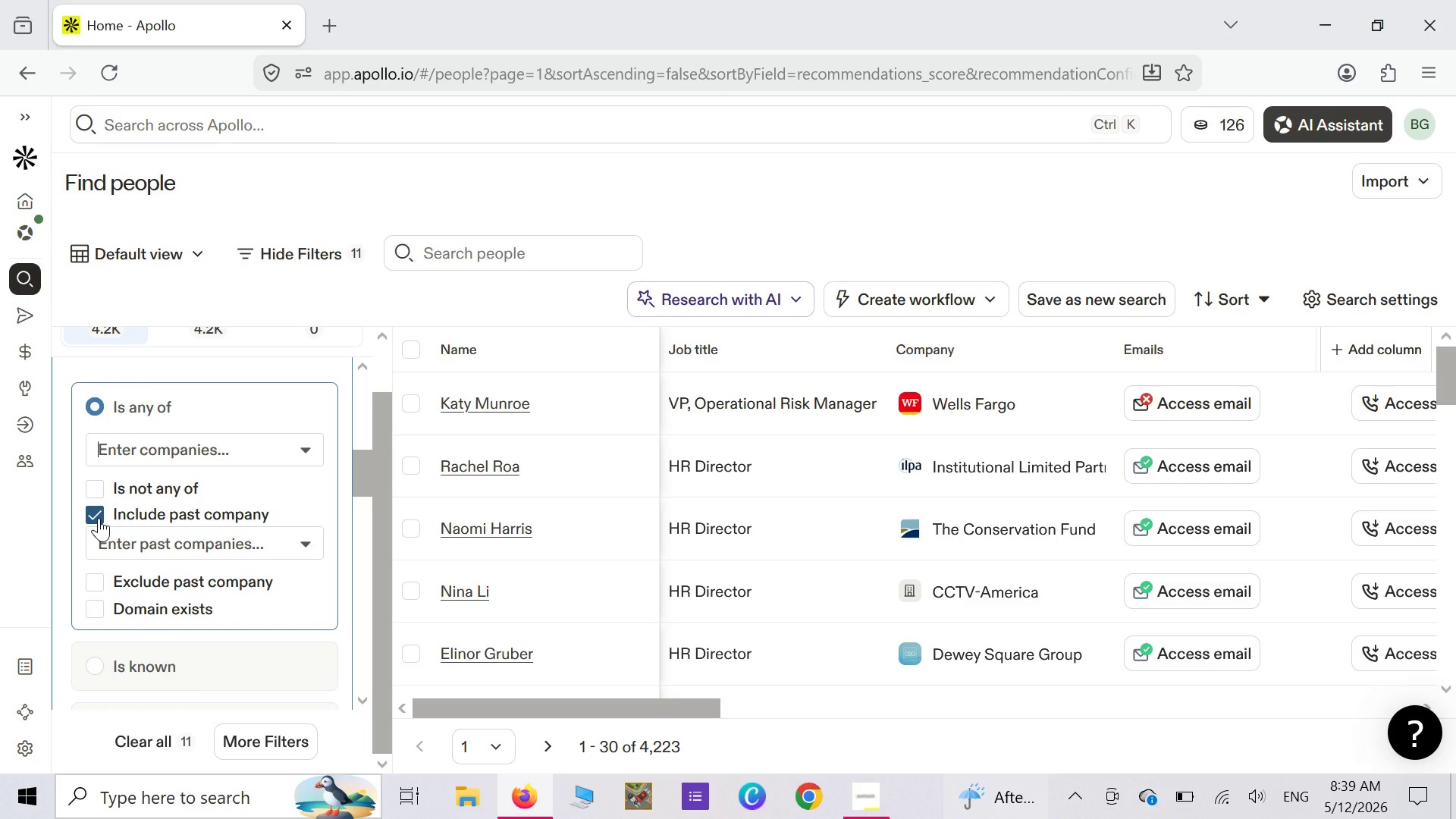 
left_click([99, 518])
 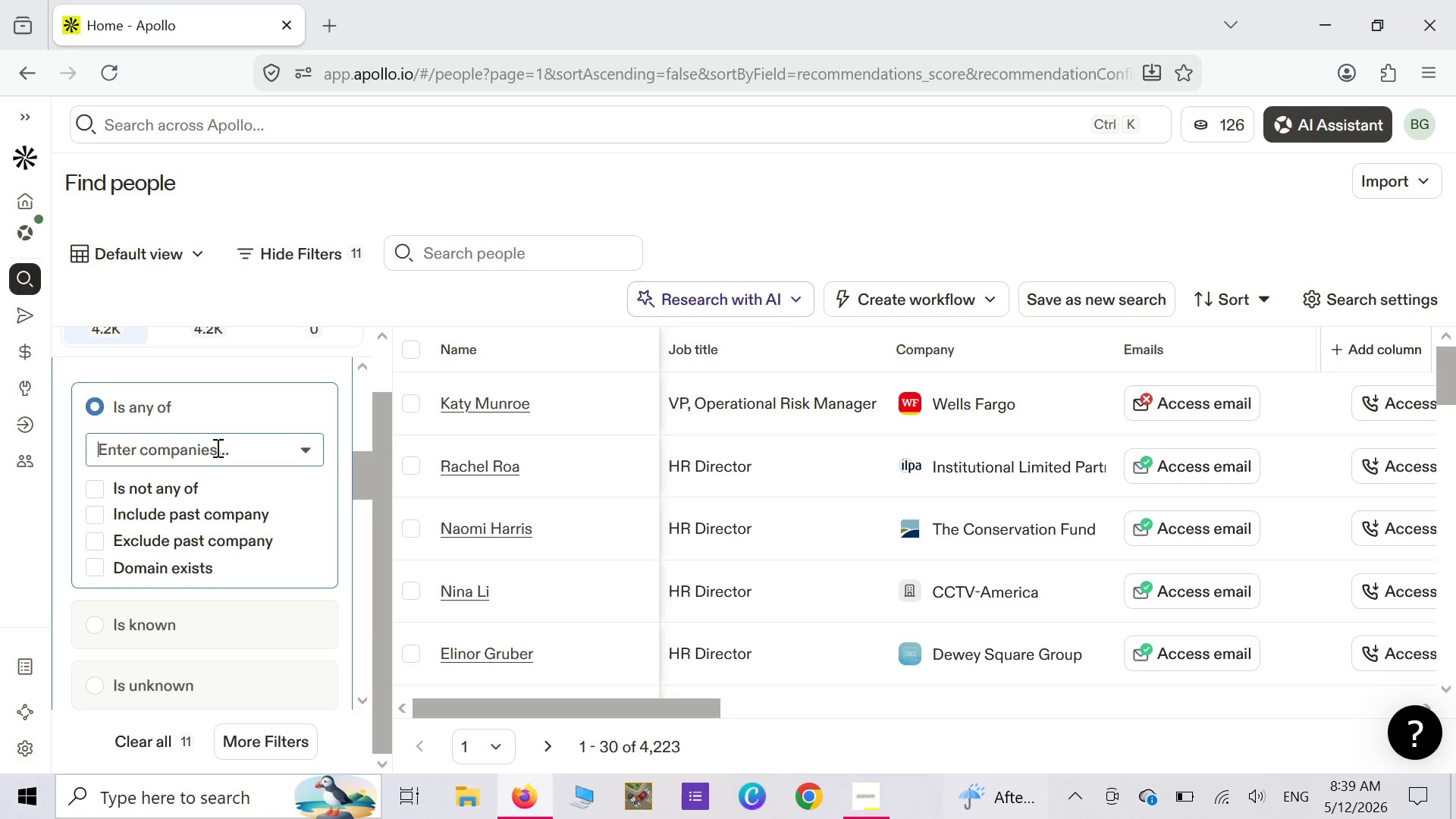 
type(current ca)
key(Backspace)
type(om)
 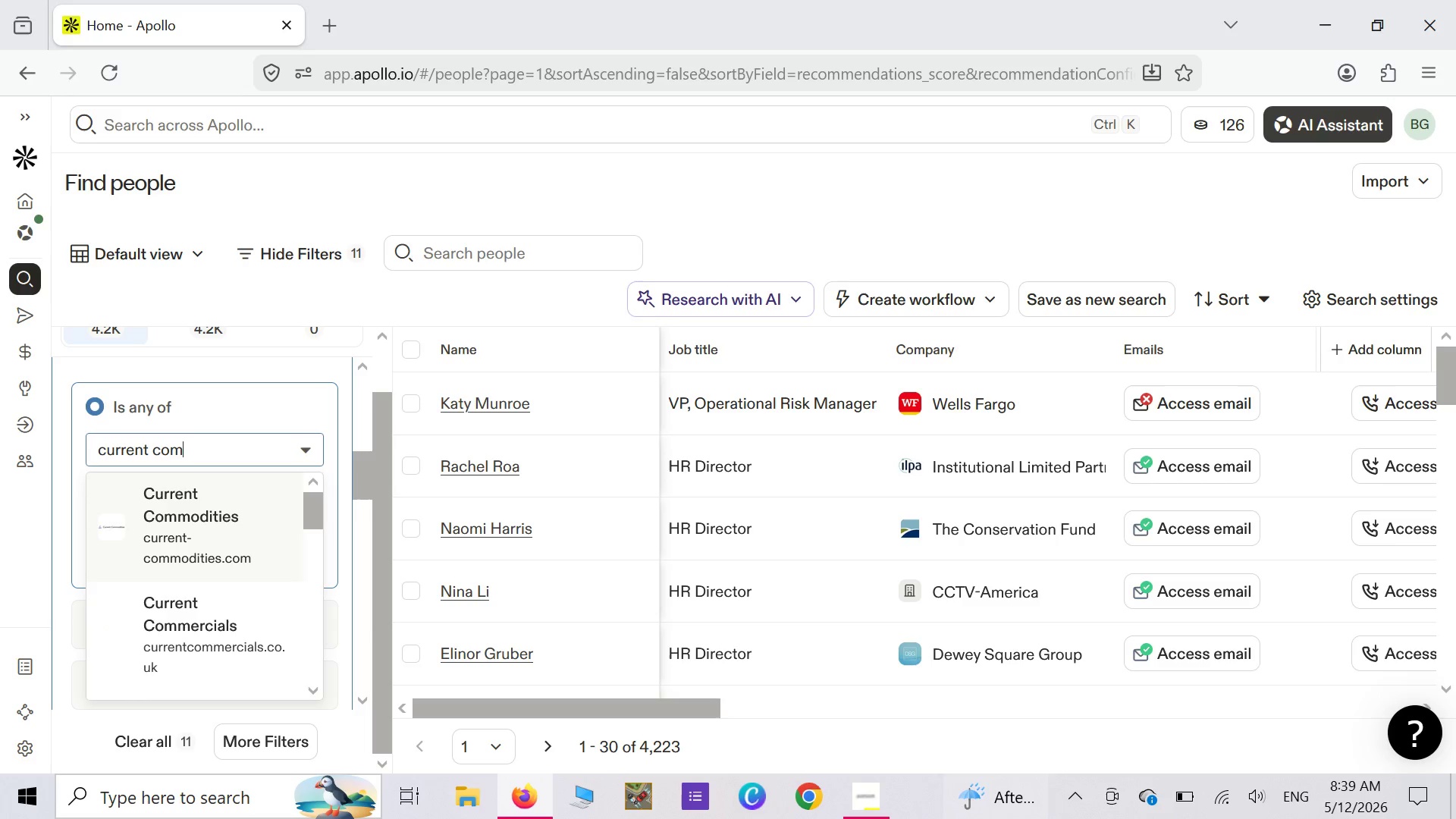 
type(po)
 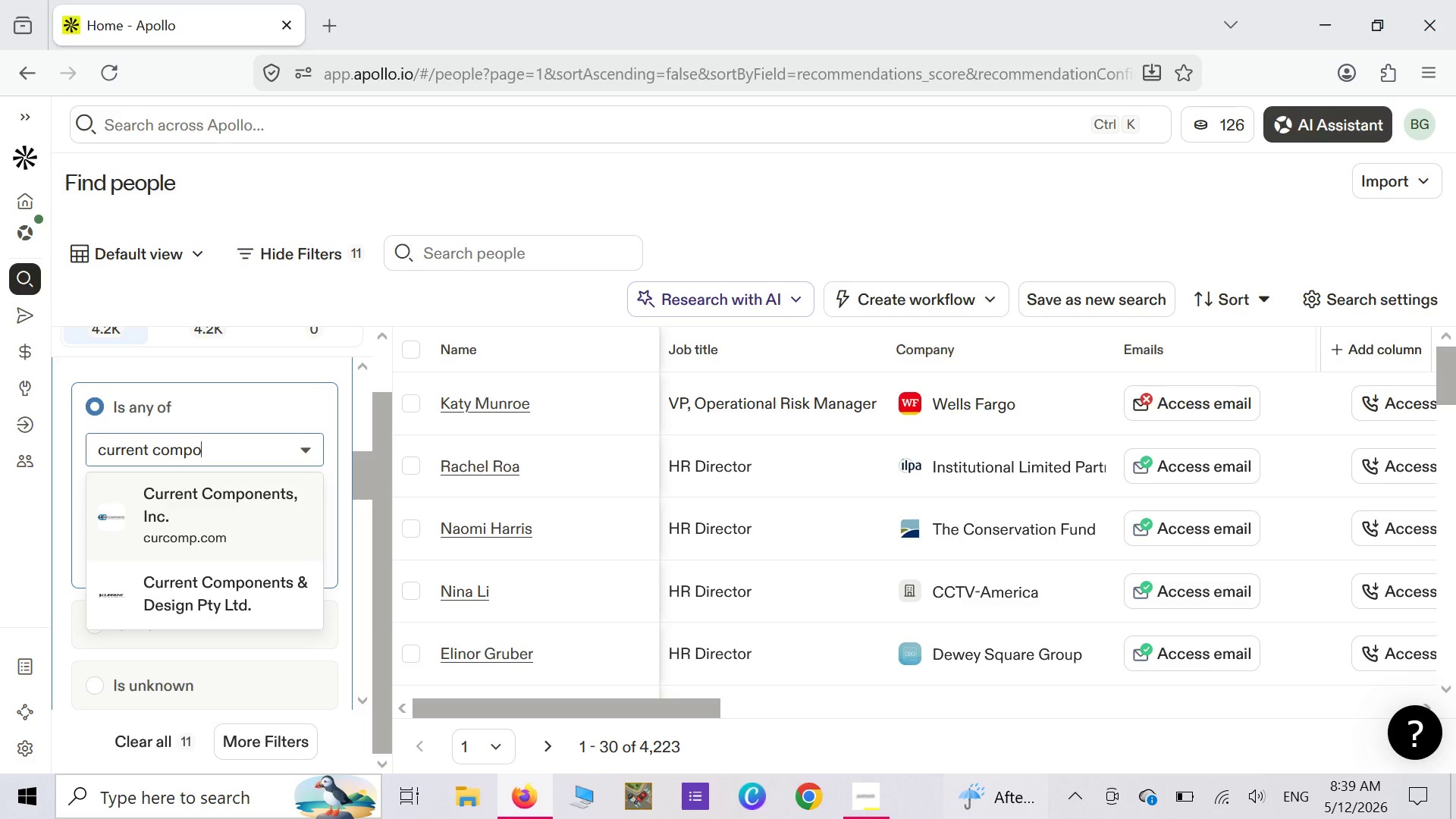 
key(Backspace)
 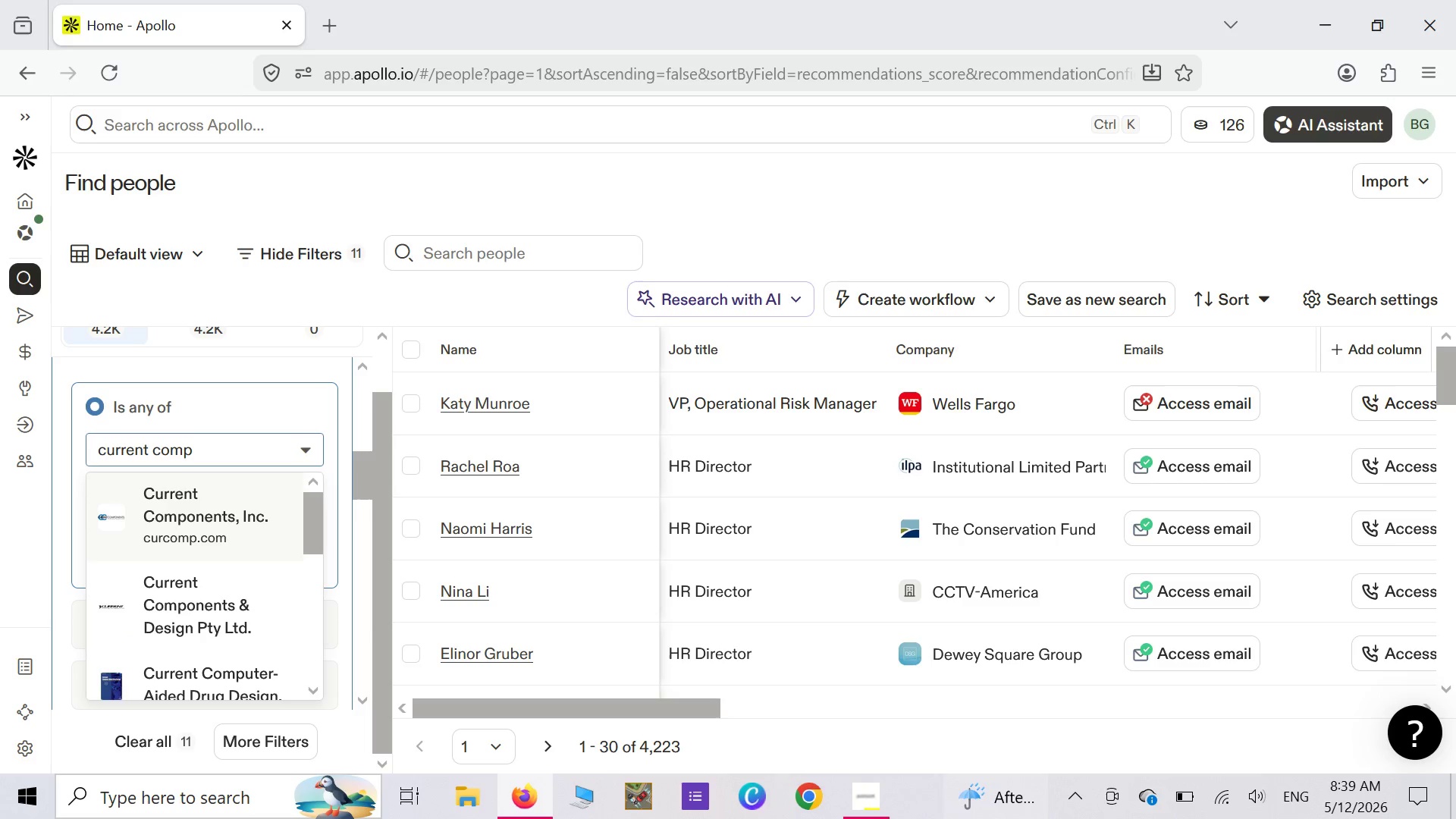 
key(A)
 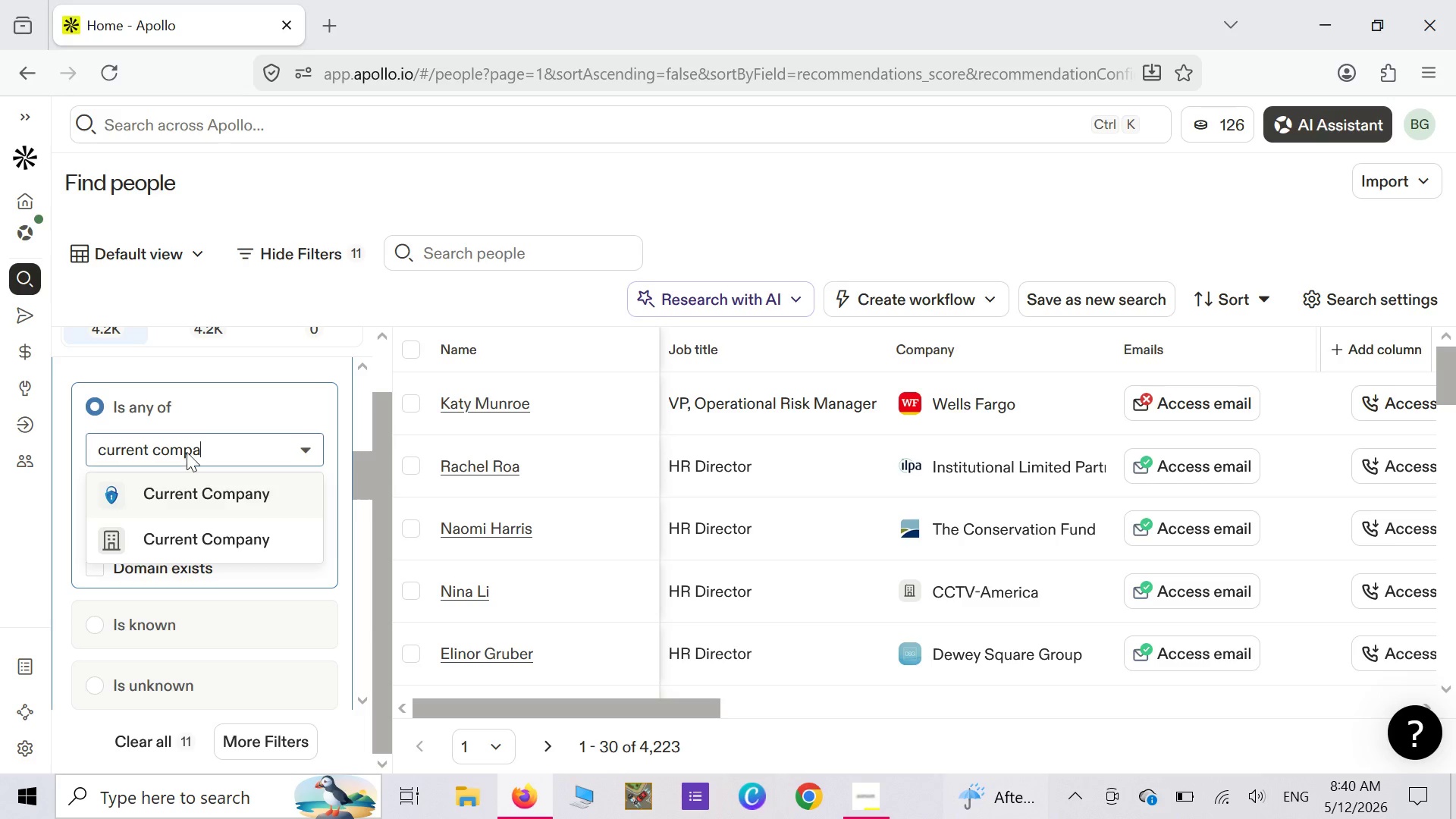 
wait(11.58)
 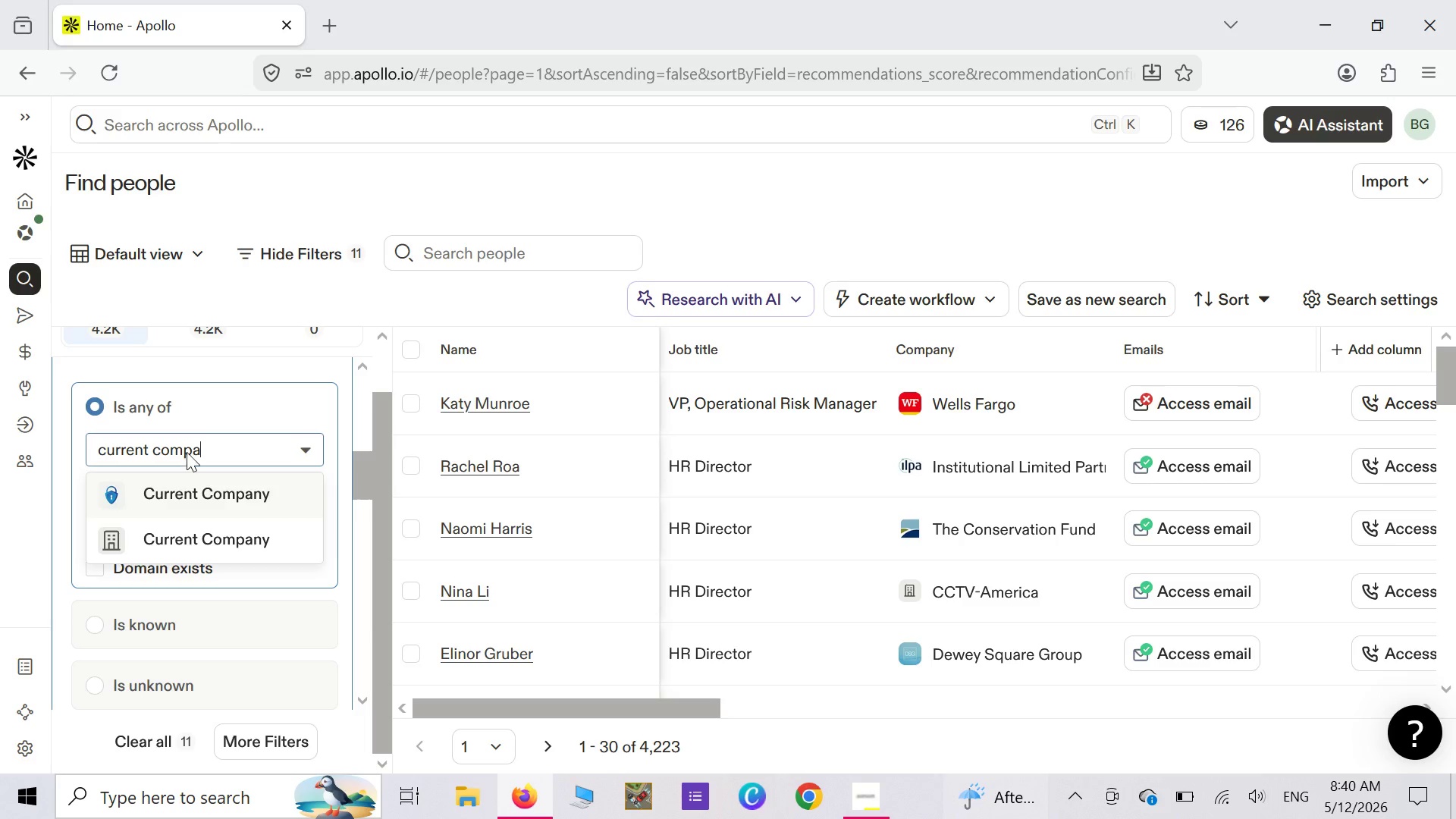 
type(nies)
 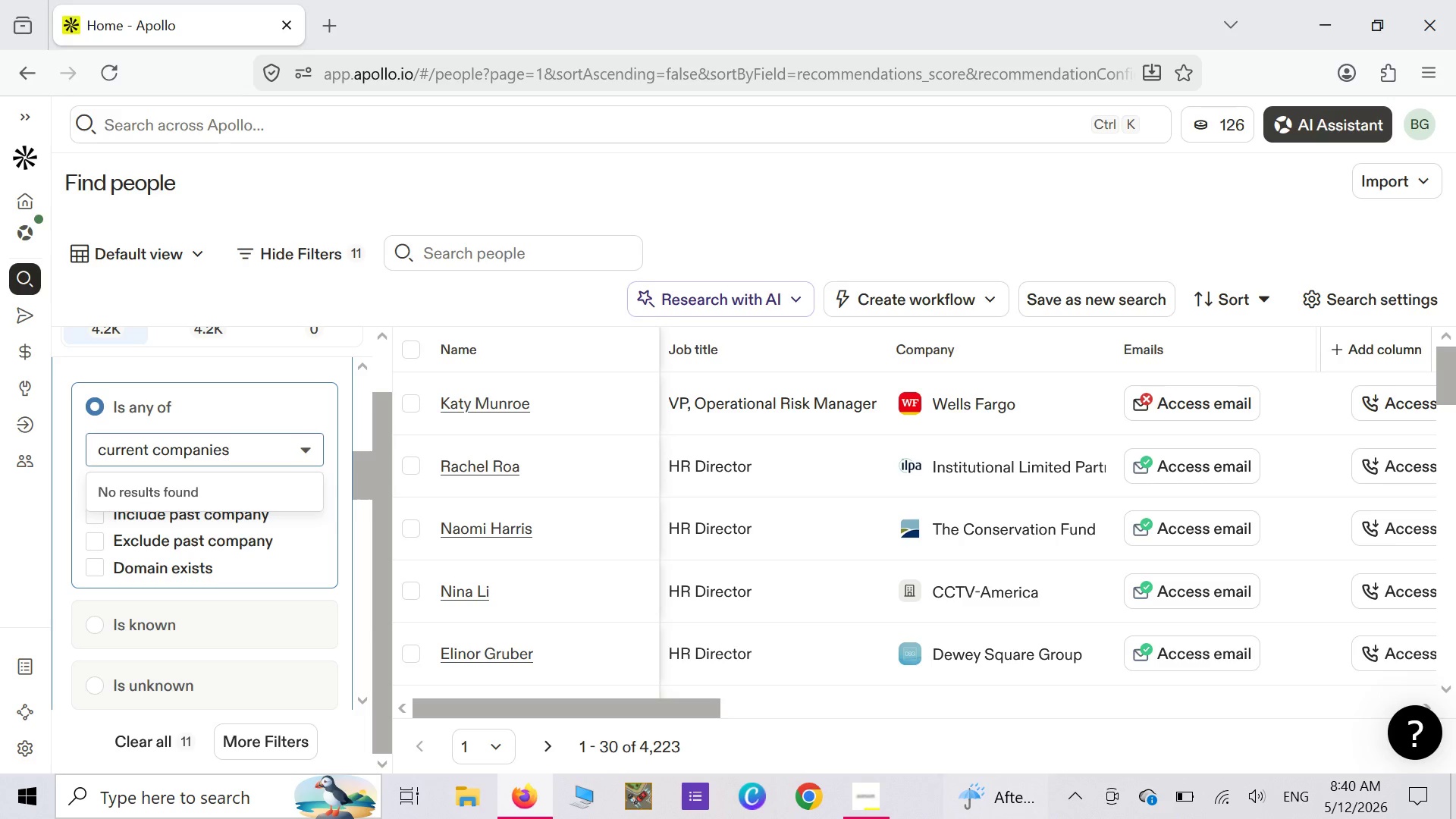 
hold_key(key=Backspace, duration=1.5)
 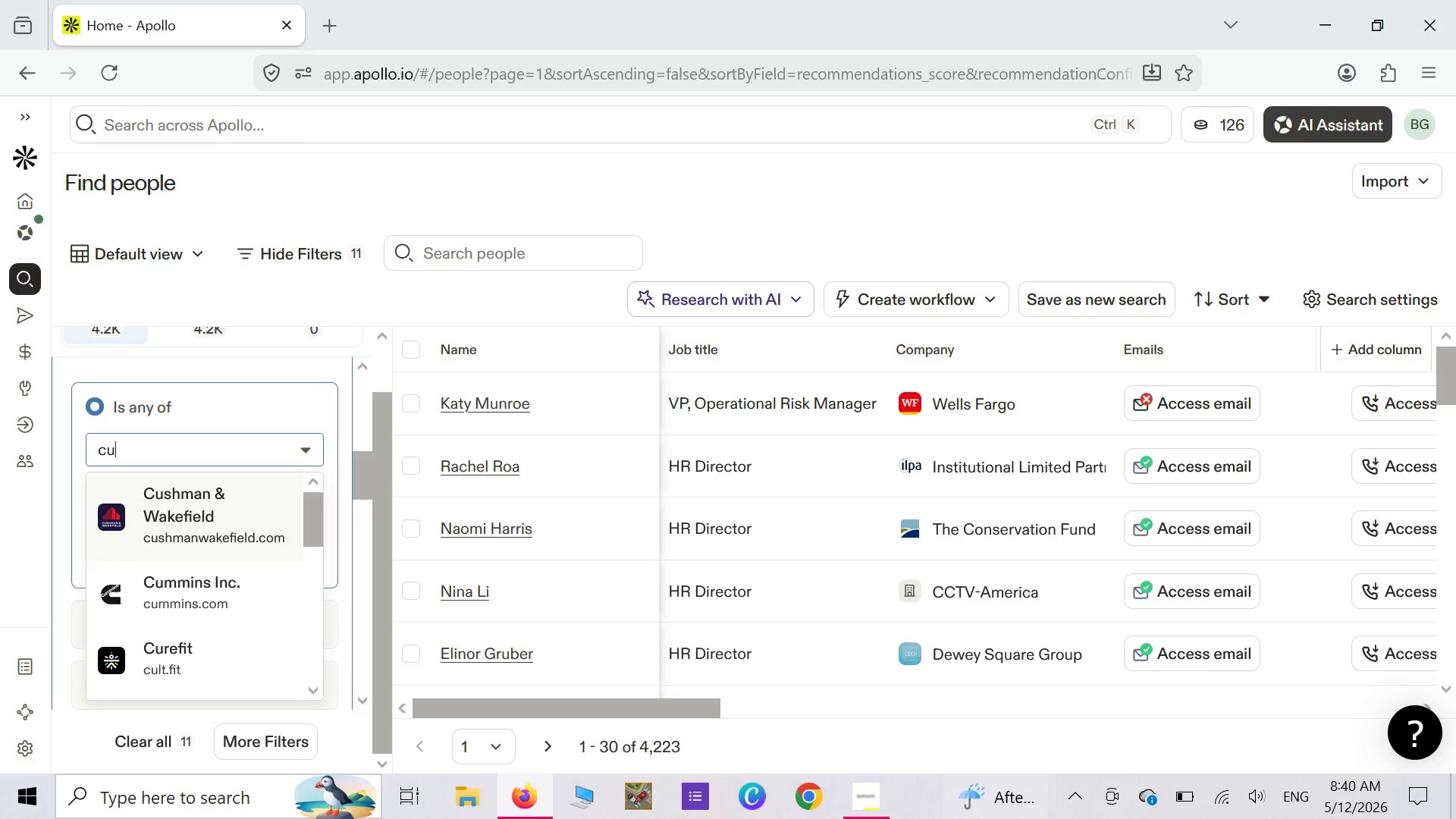 
hold_key(key=Backspace, duration=1.2)
 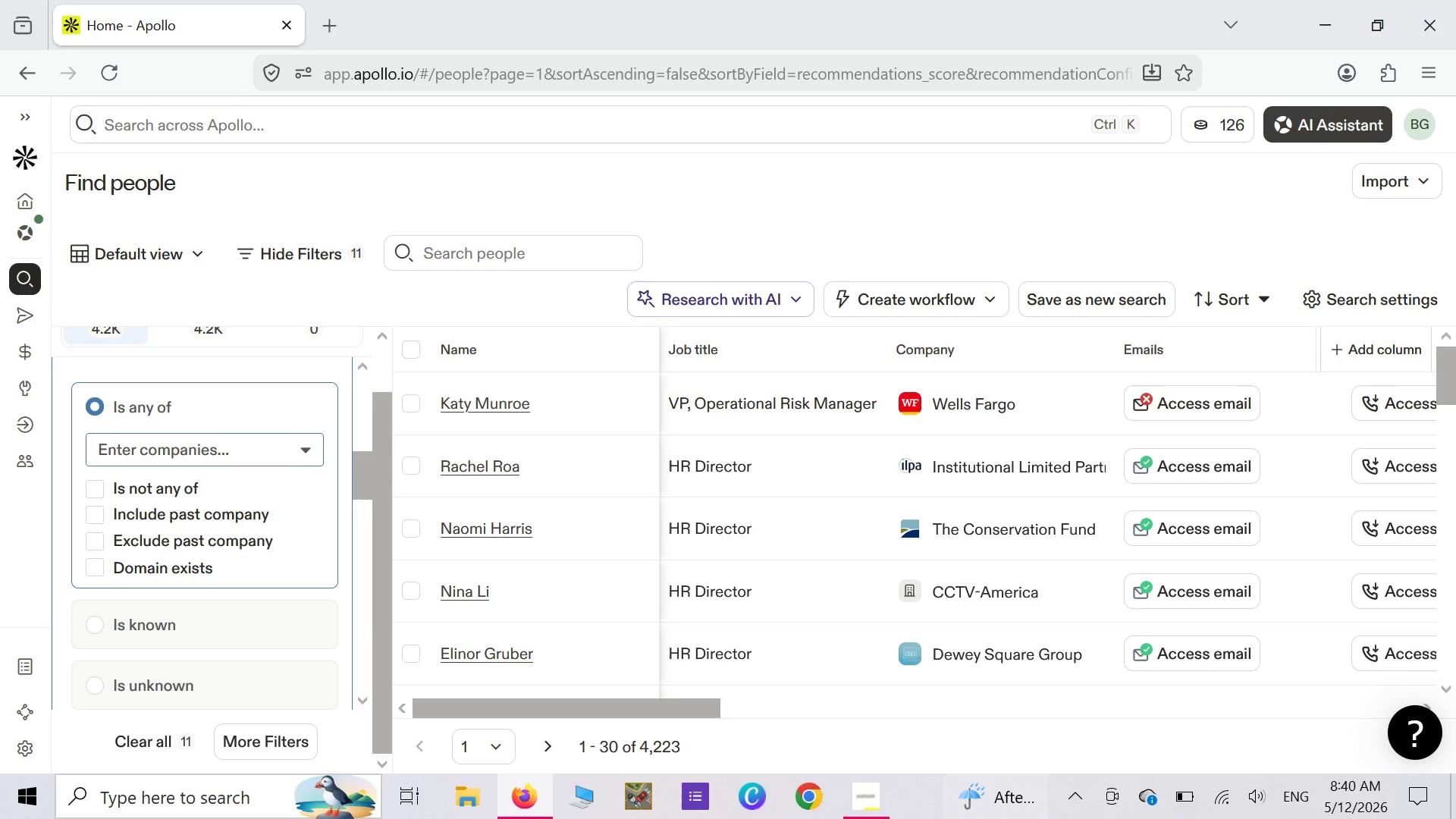 
key(Backspace)
 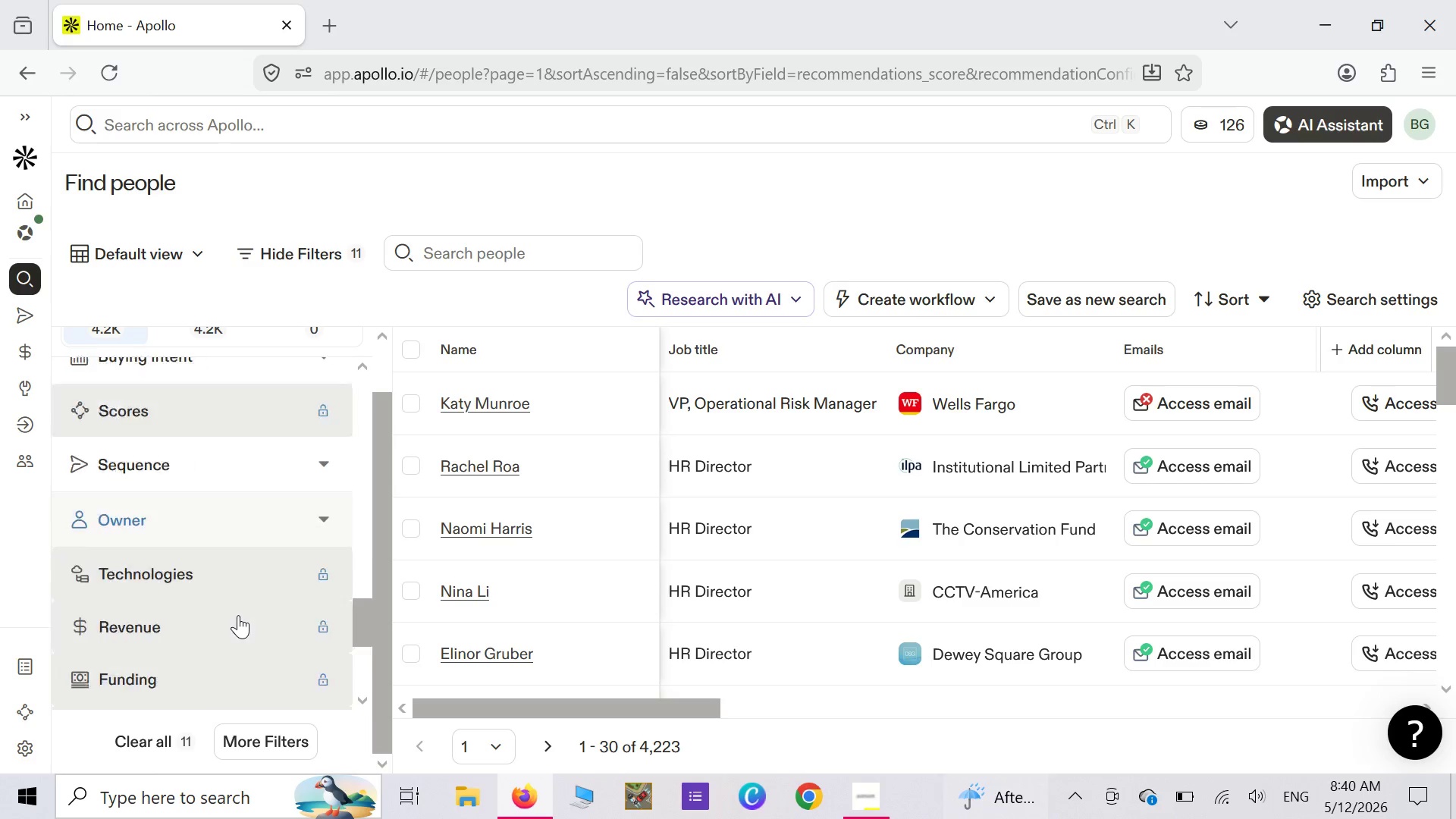 
wait(13.11)
 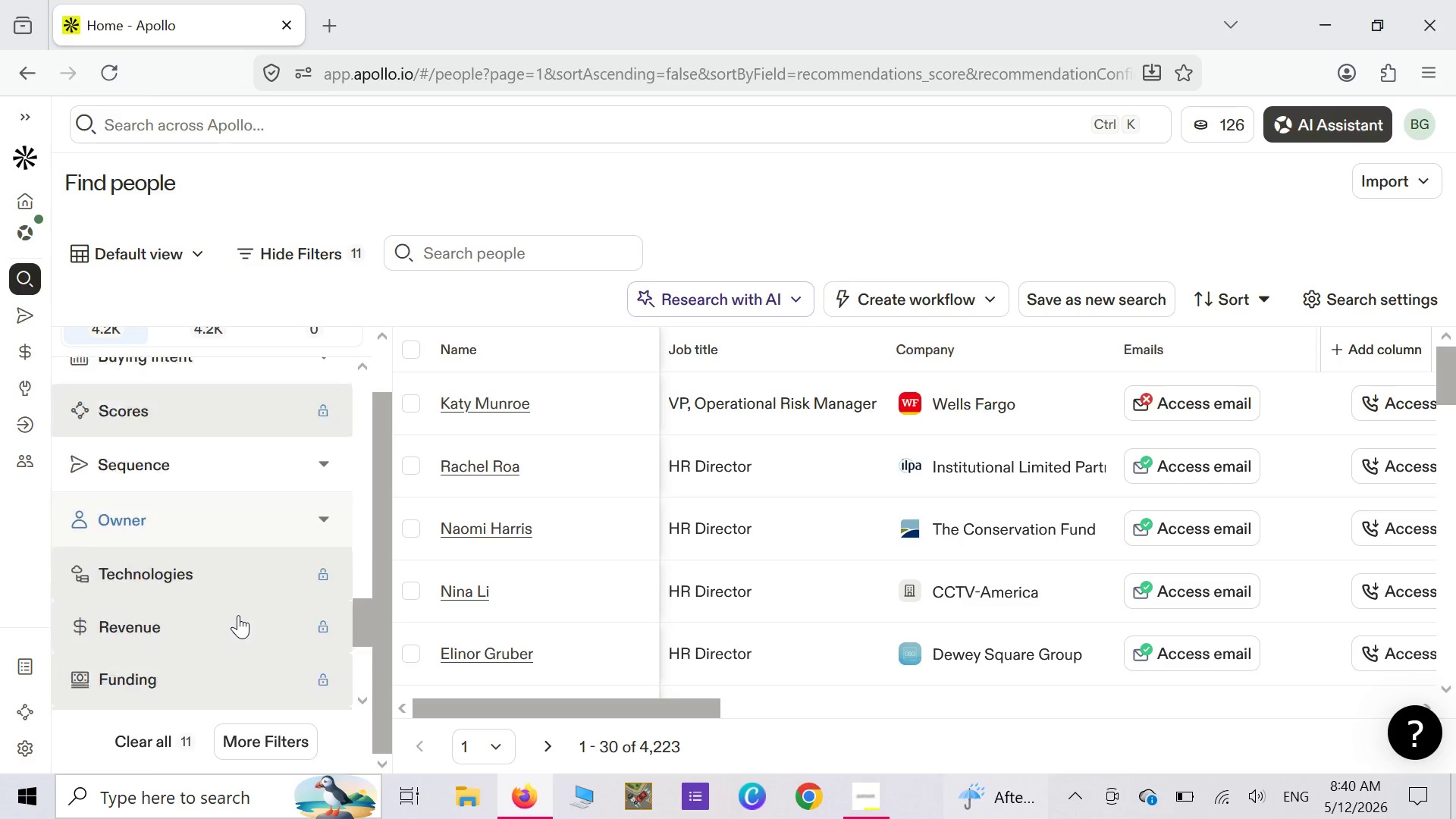 
left_click([321, 387])
 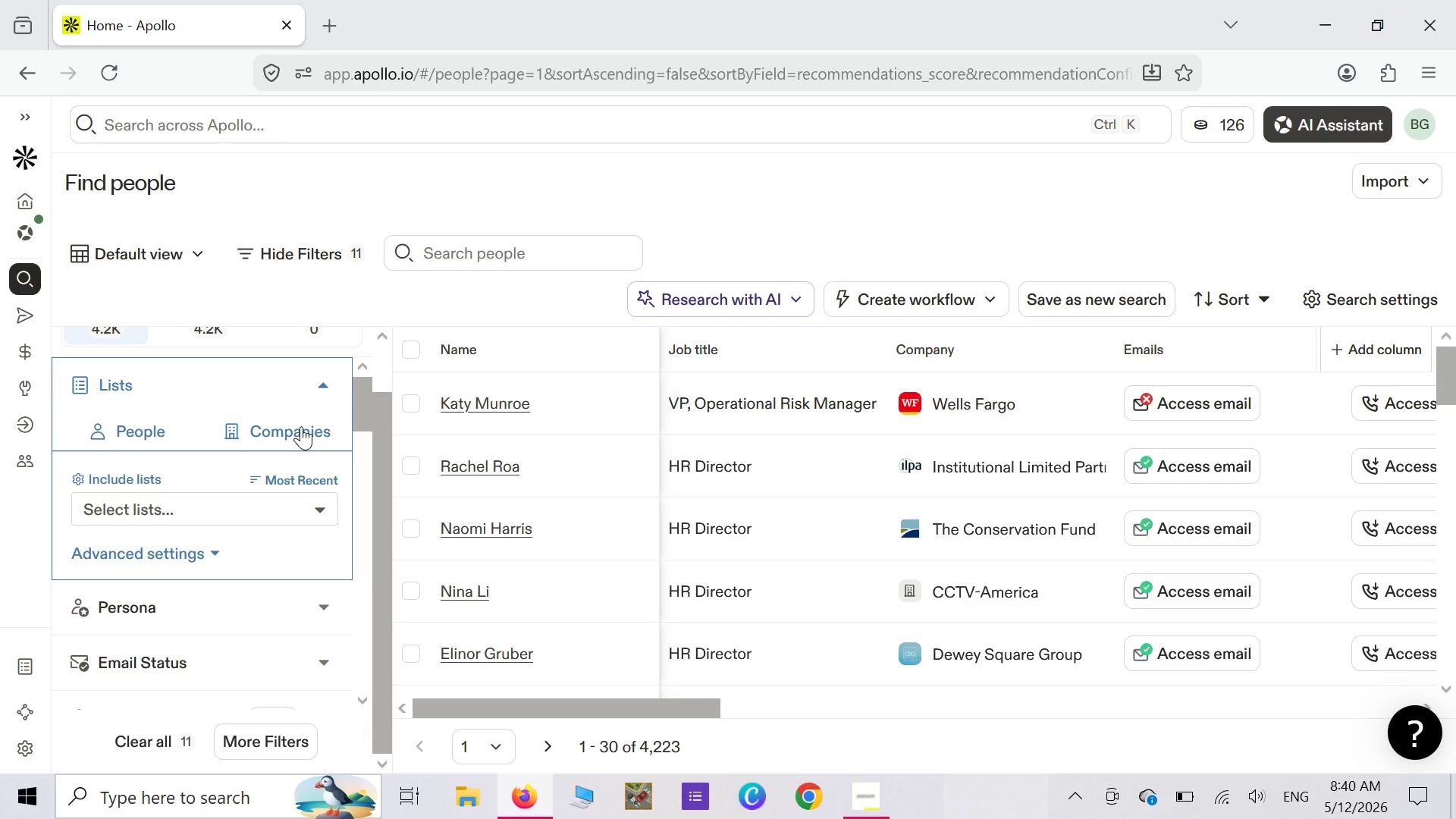 
wait(6.02)
 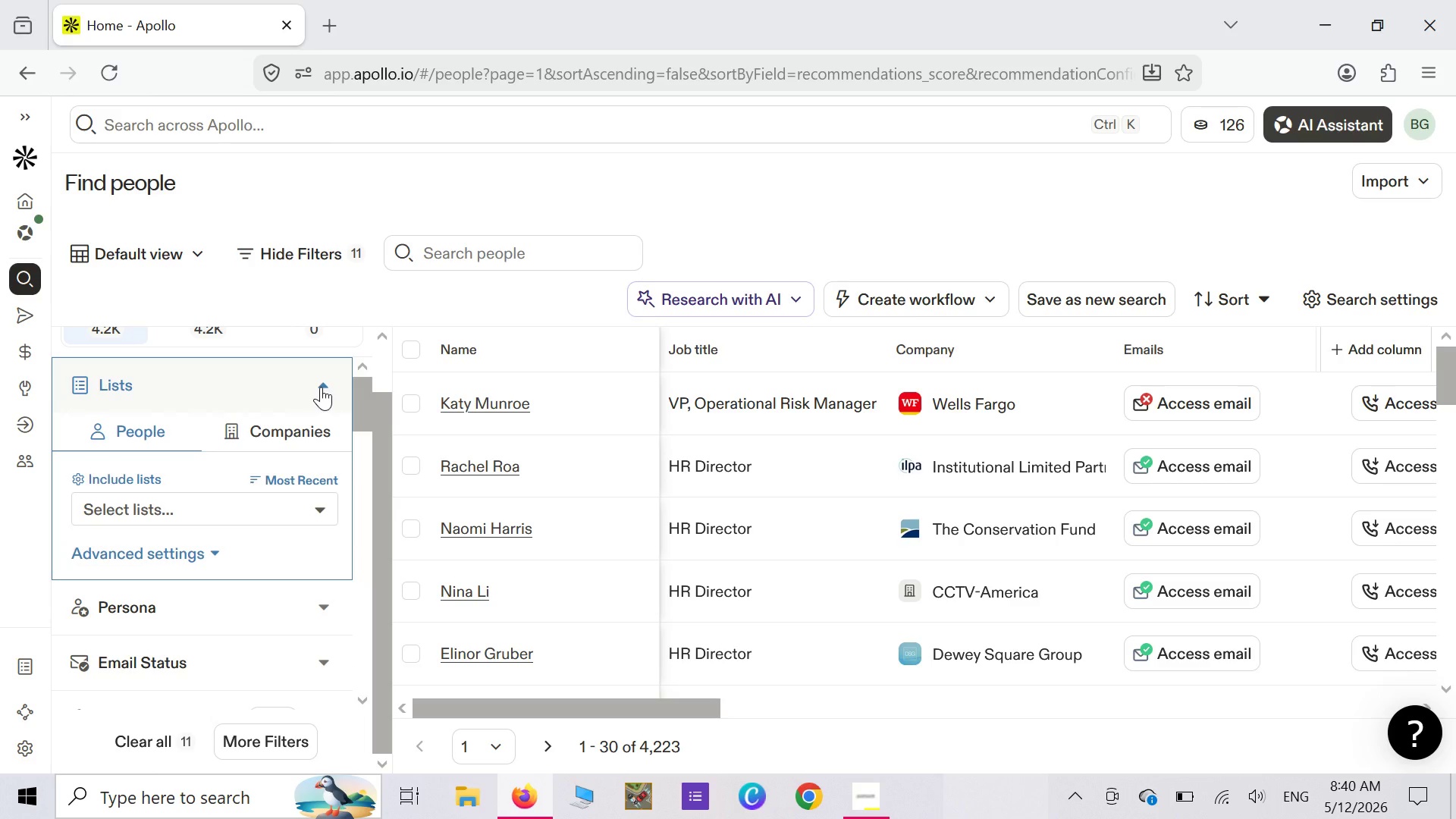 
left_click([301, 426])
 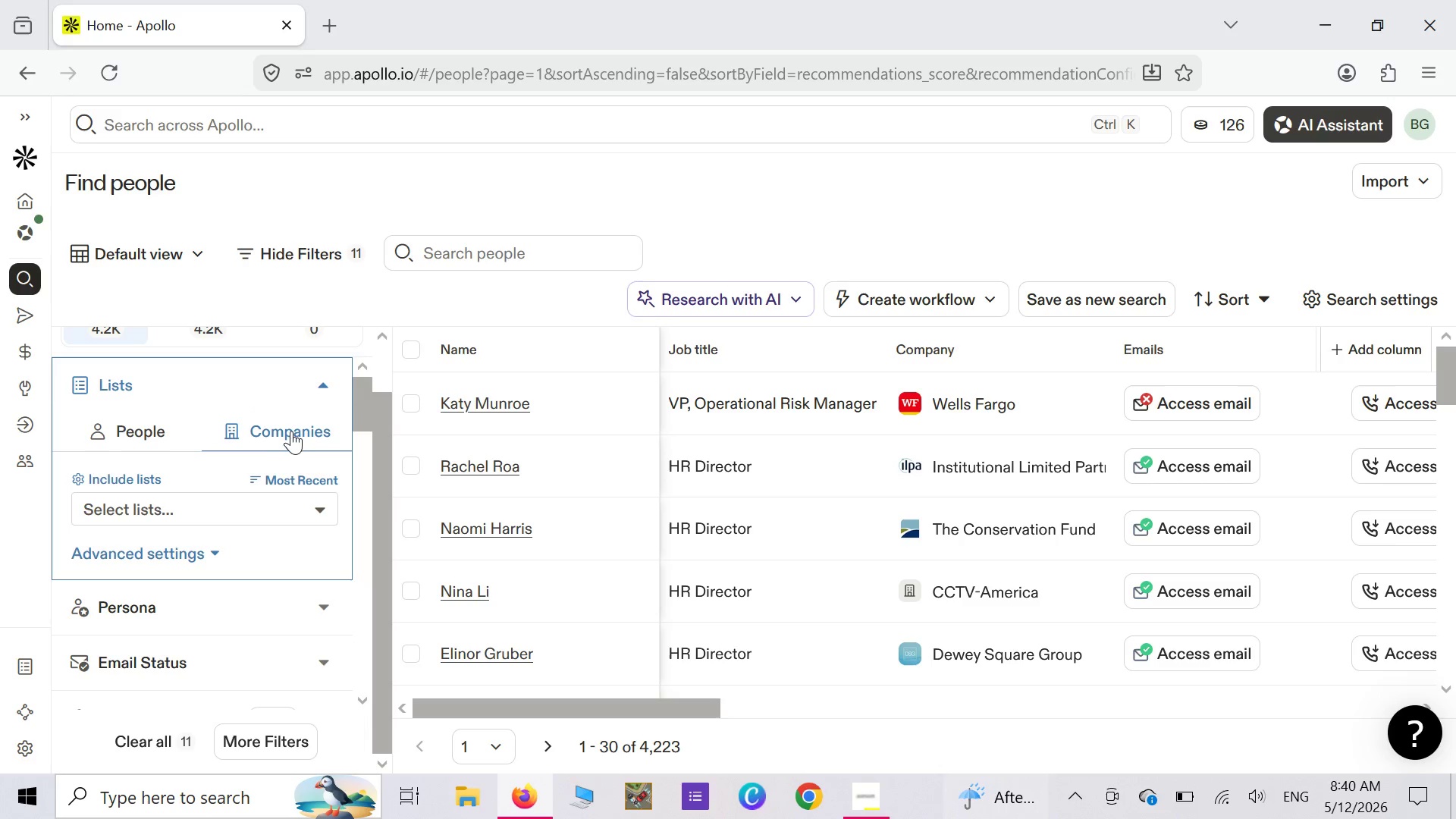 
wait(6.69)
 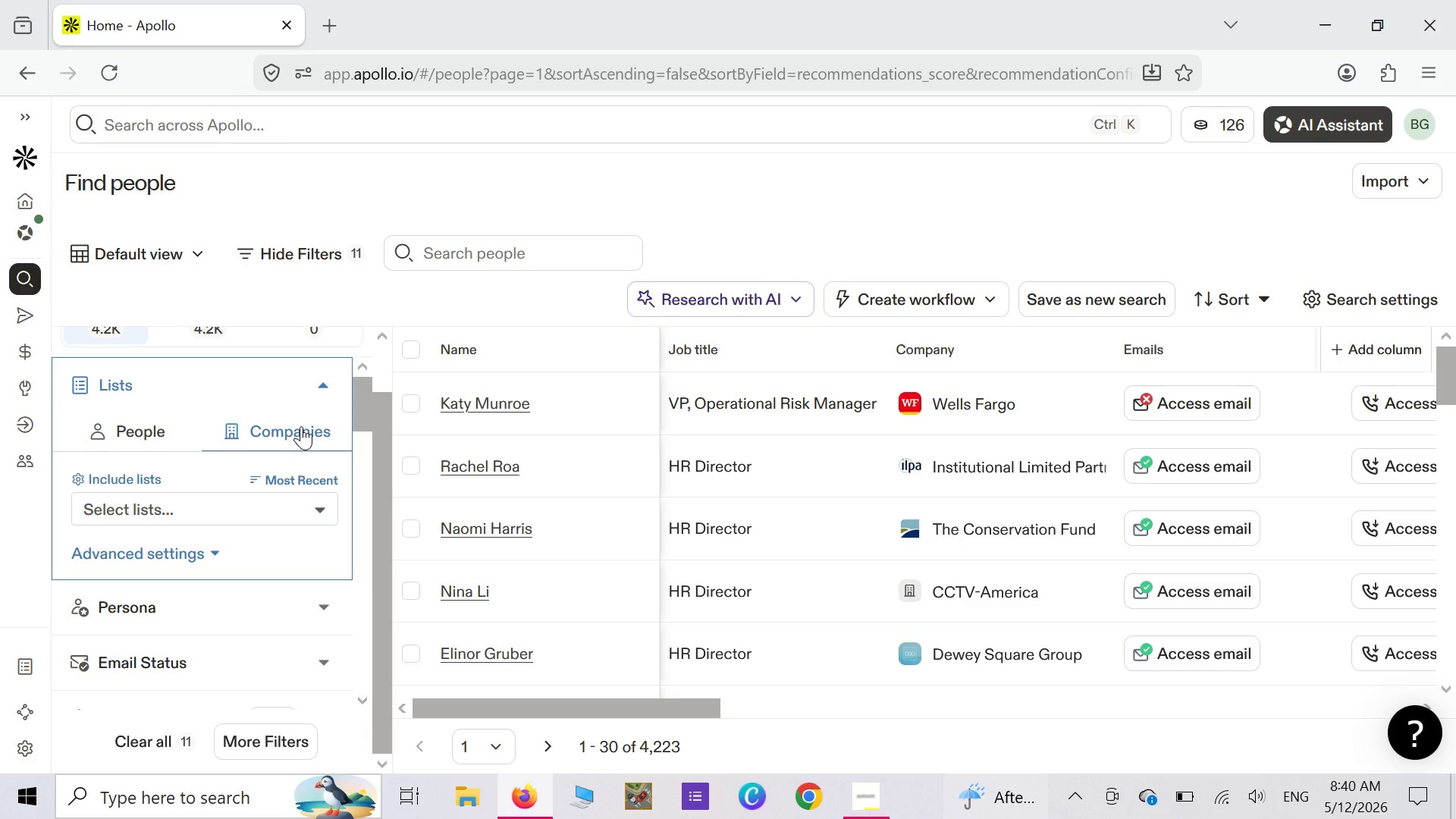 
left_click([318, 513])
 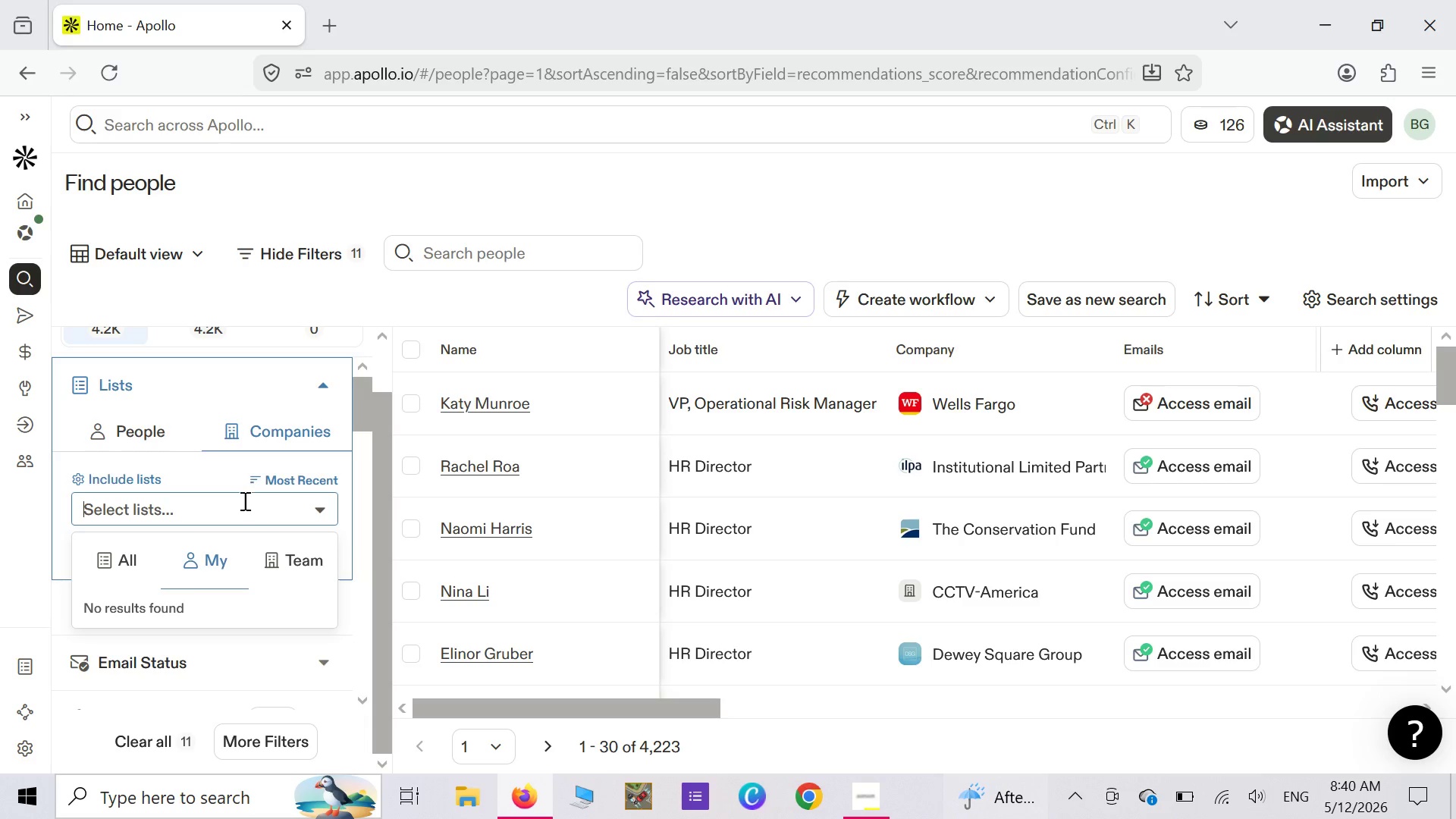 
type(current c)
 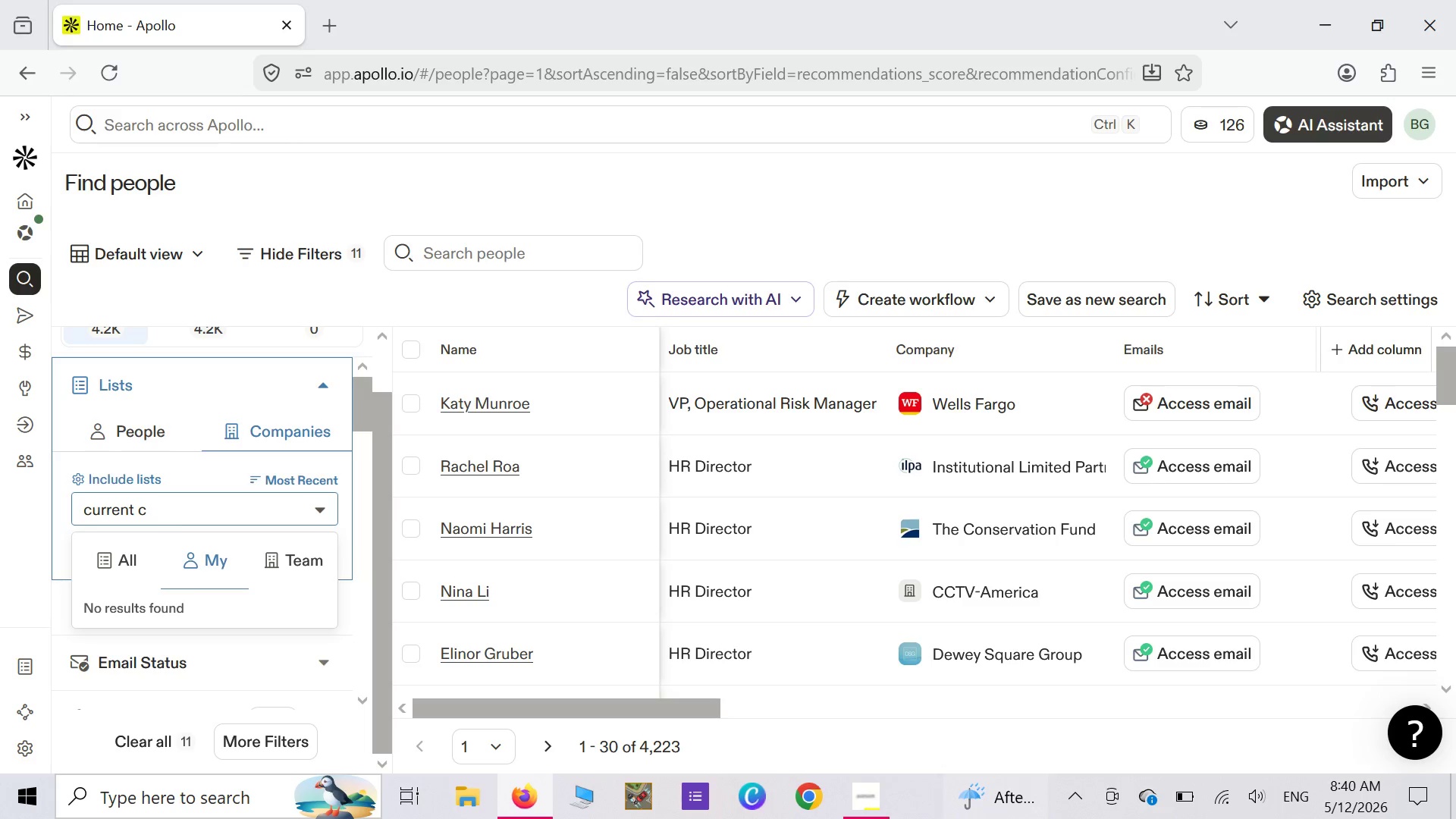 
left_click([120, 556])
 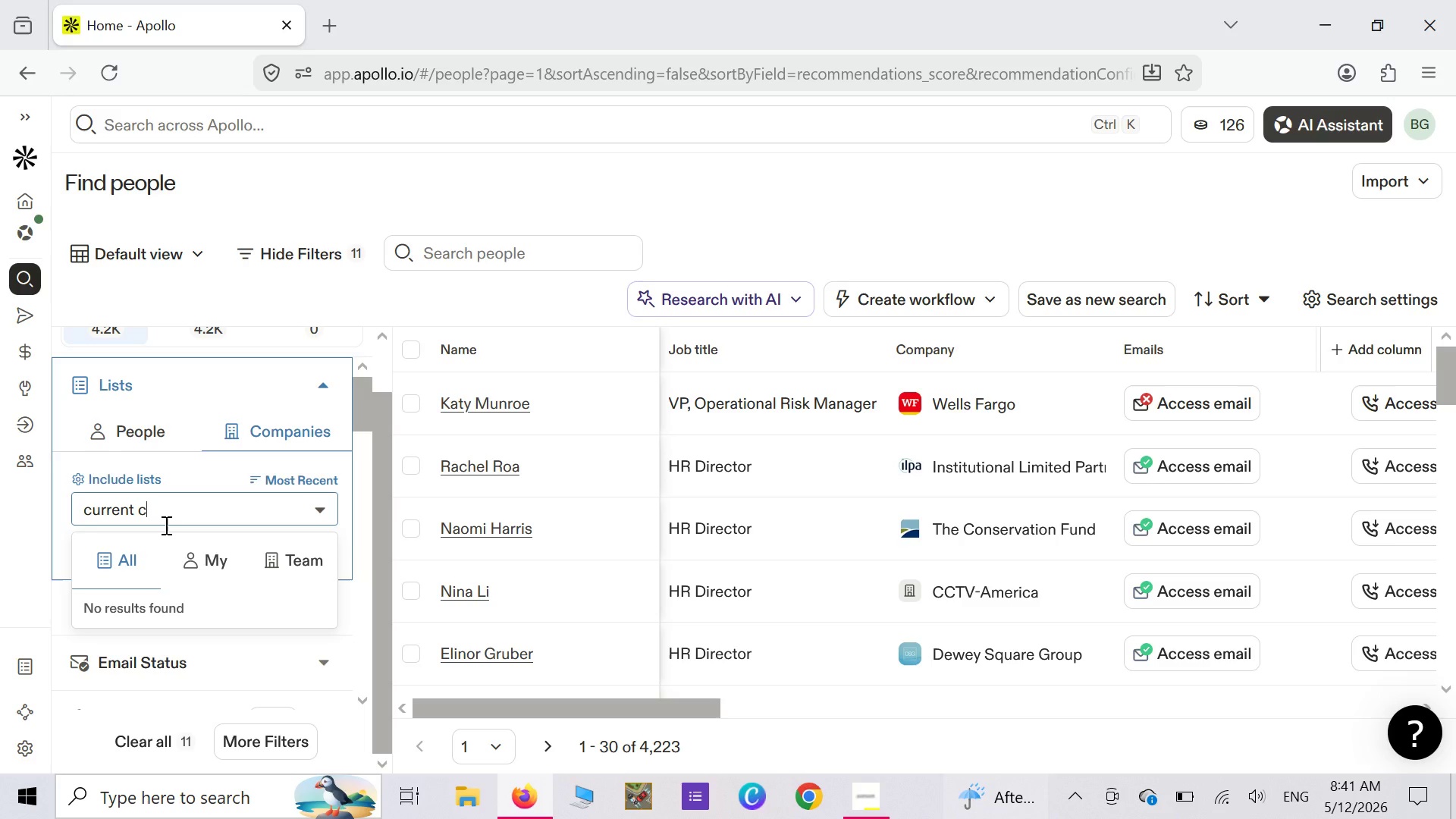 
type(ompanies)
 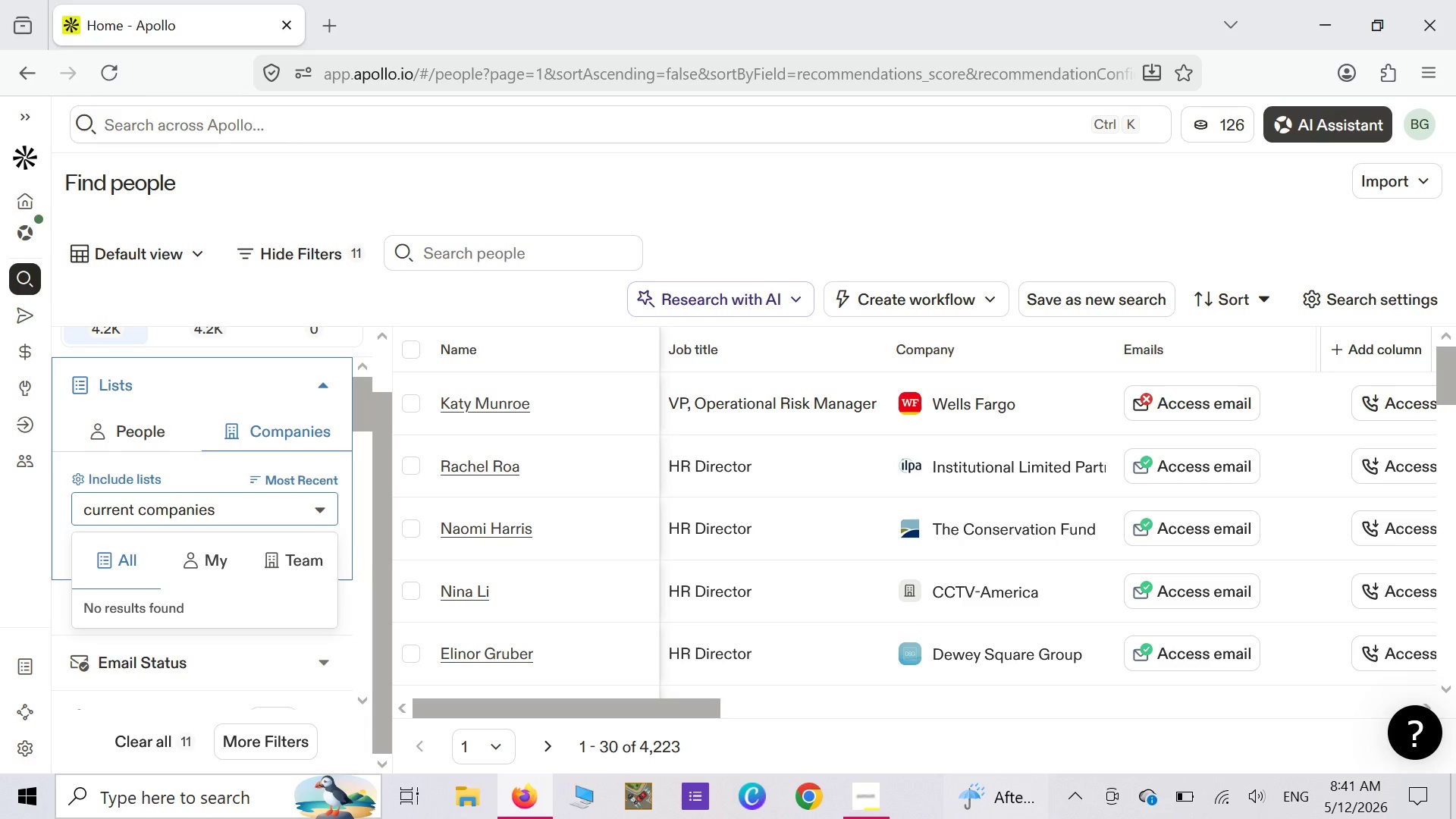 
key(Enter)
 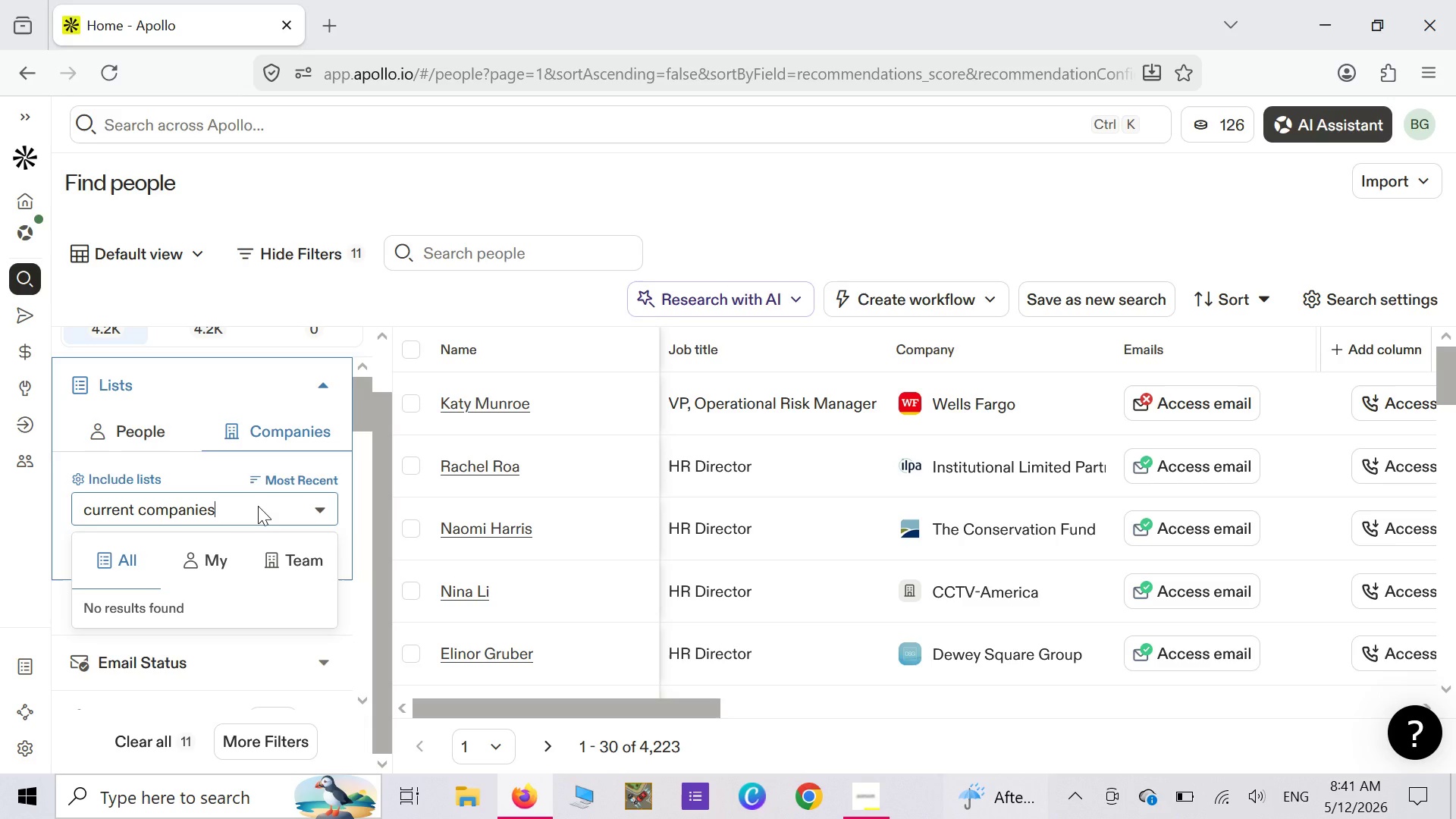 
wait(7.28)
 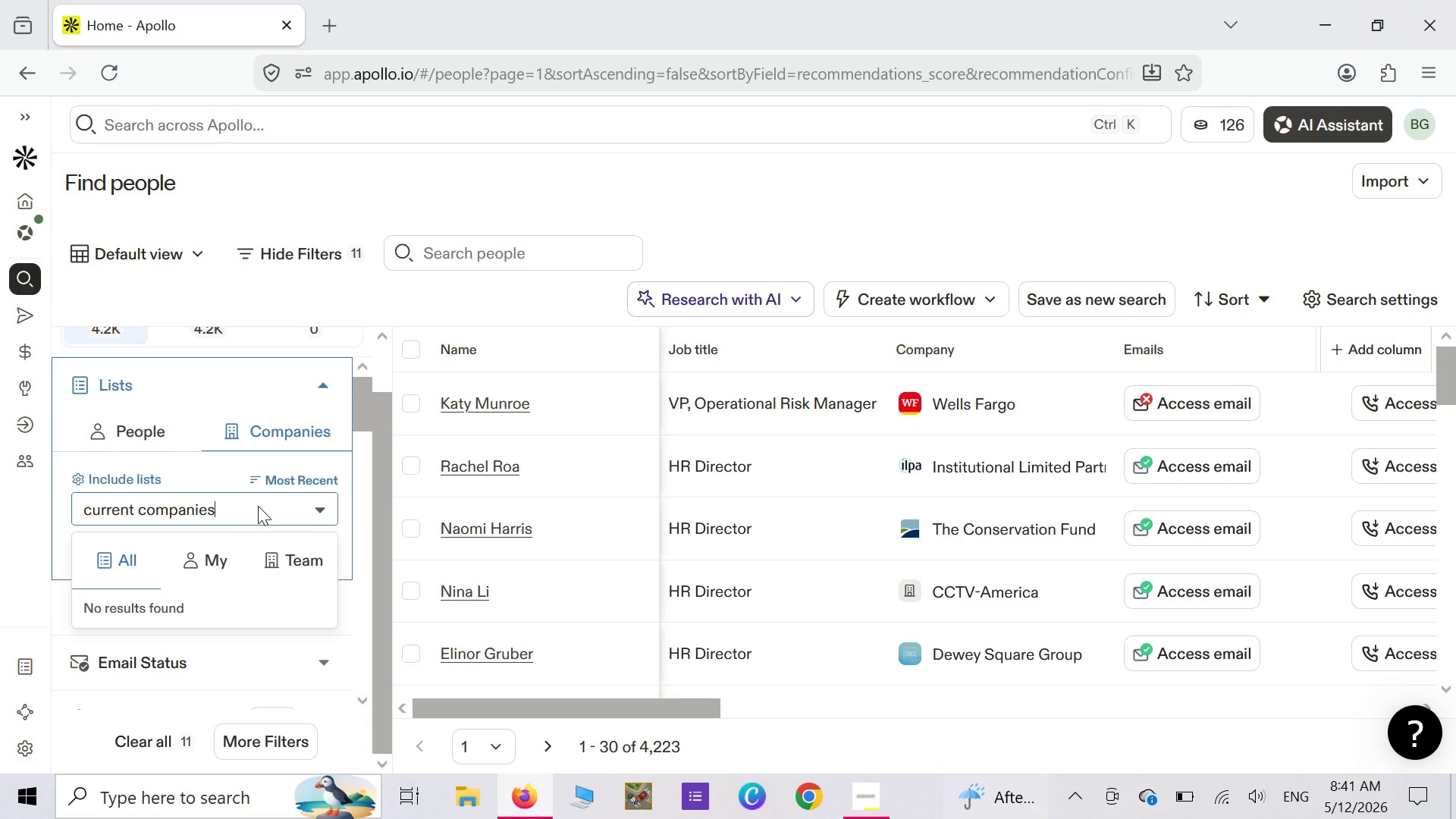 
hold_key(key=Backspace, duration=1.47)
 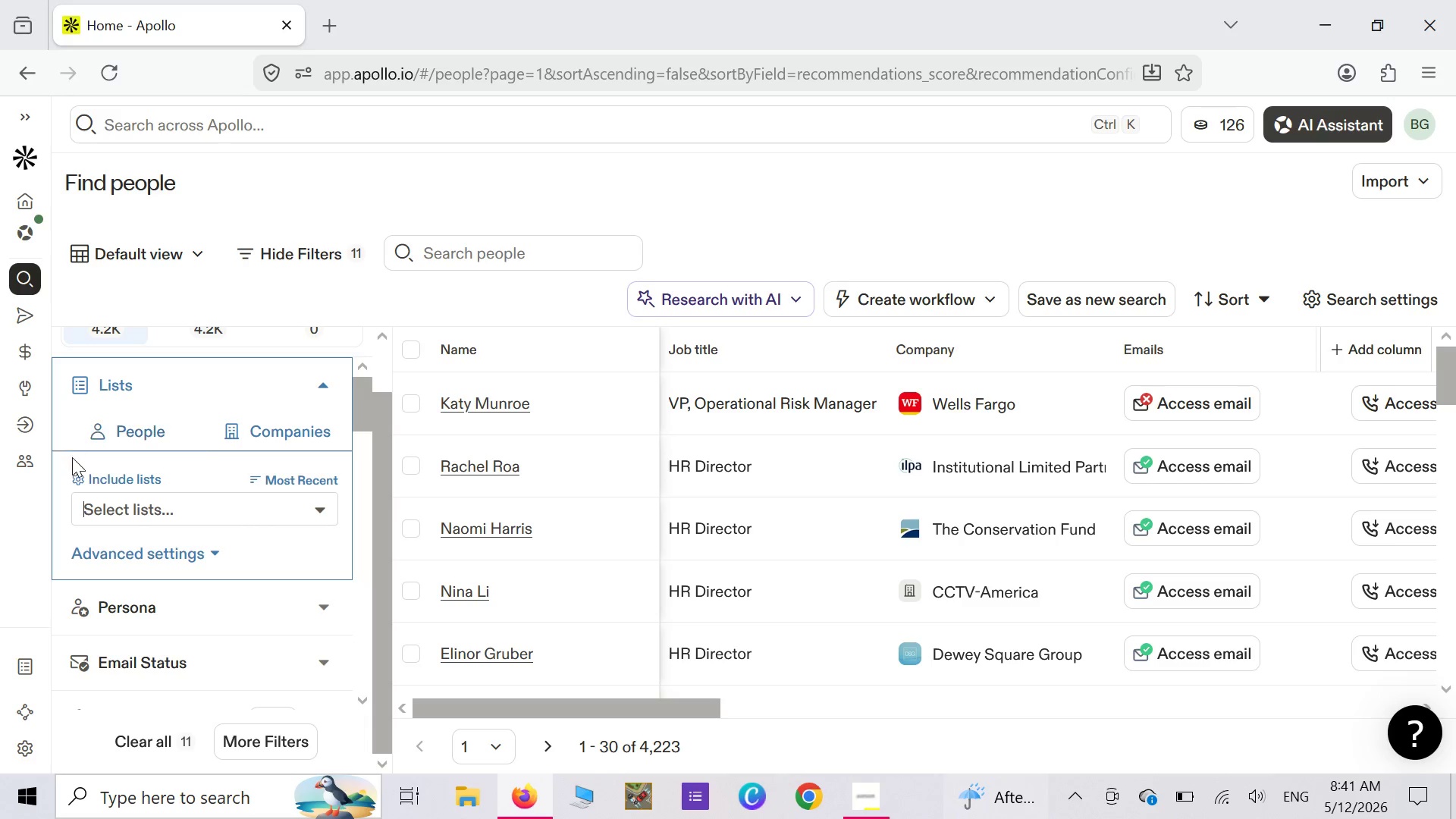 
left_click([77, 472])
 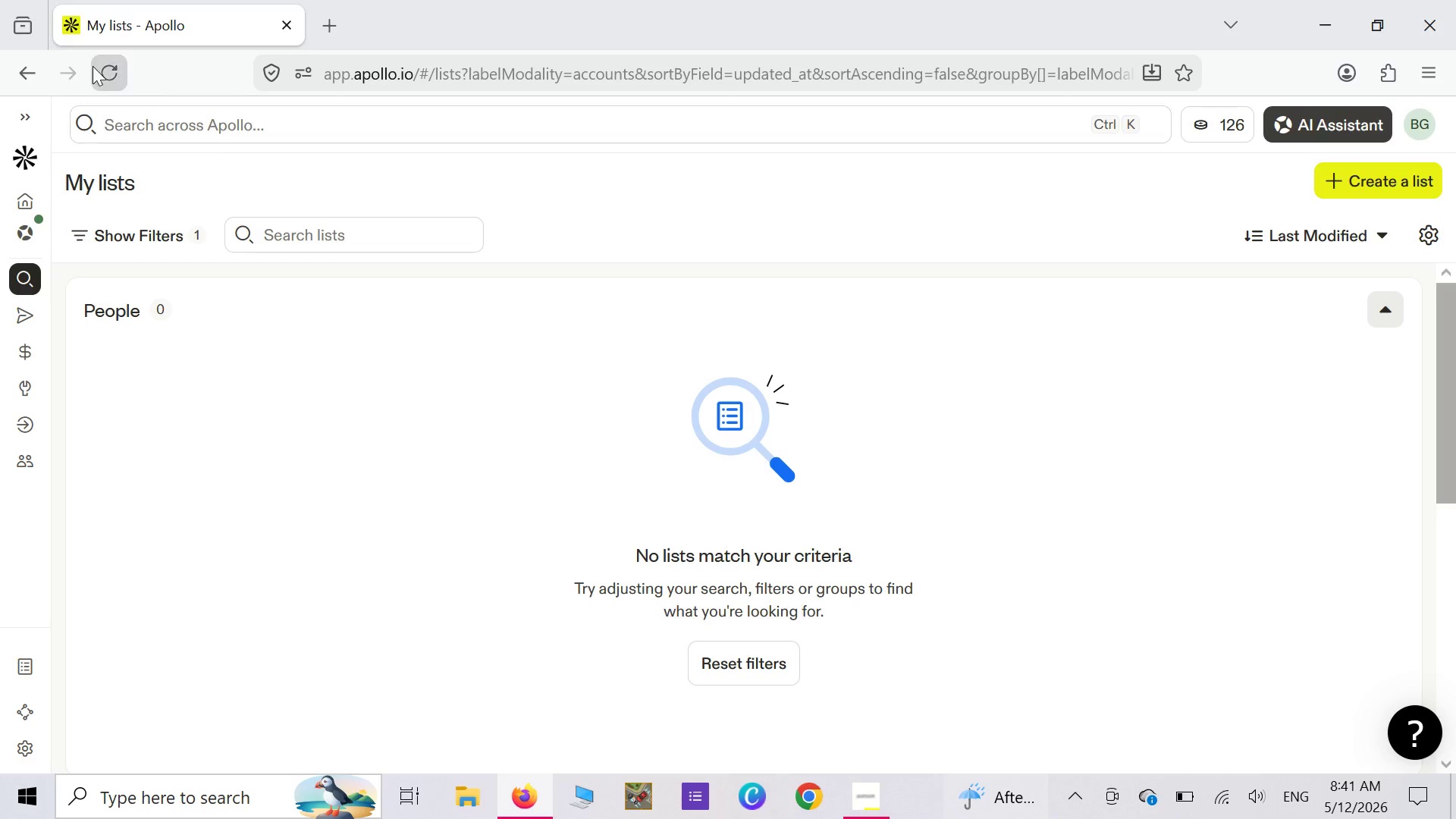 
wait(13.91)
 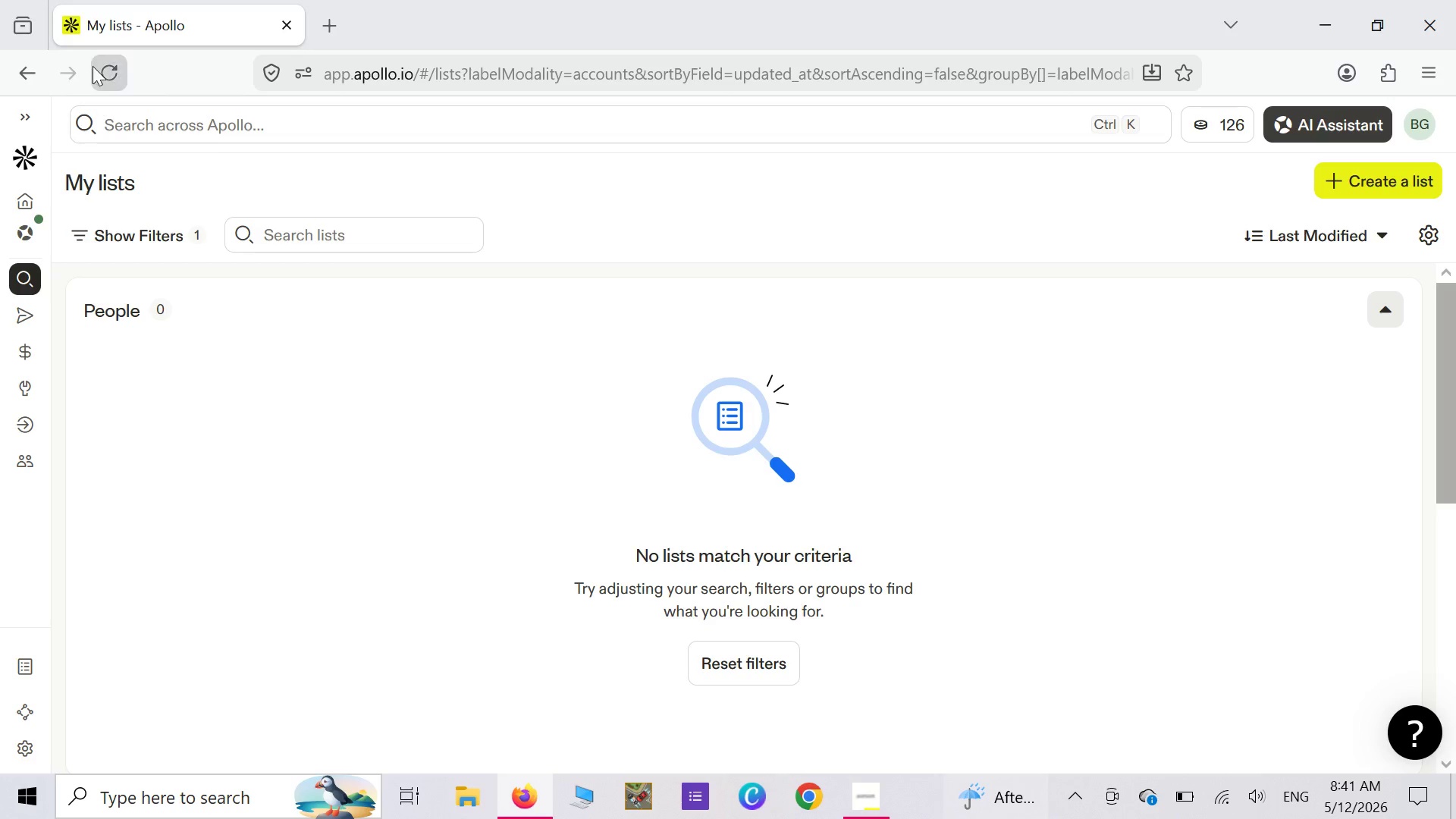 
left_click([34, 81])
 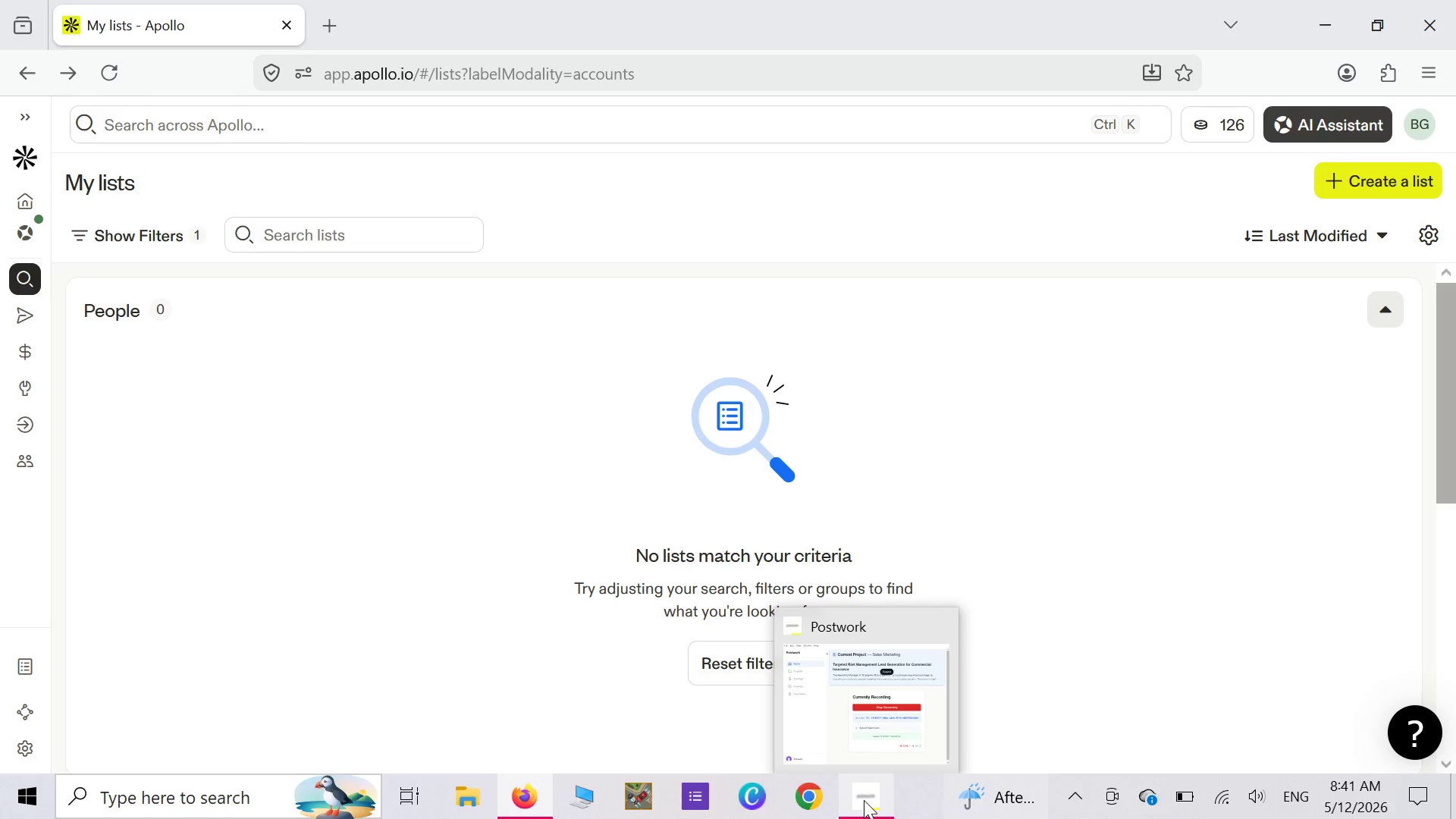 
wait(13.33)
 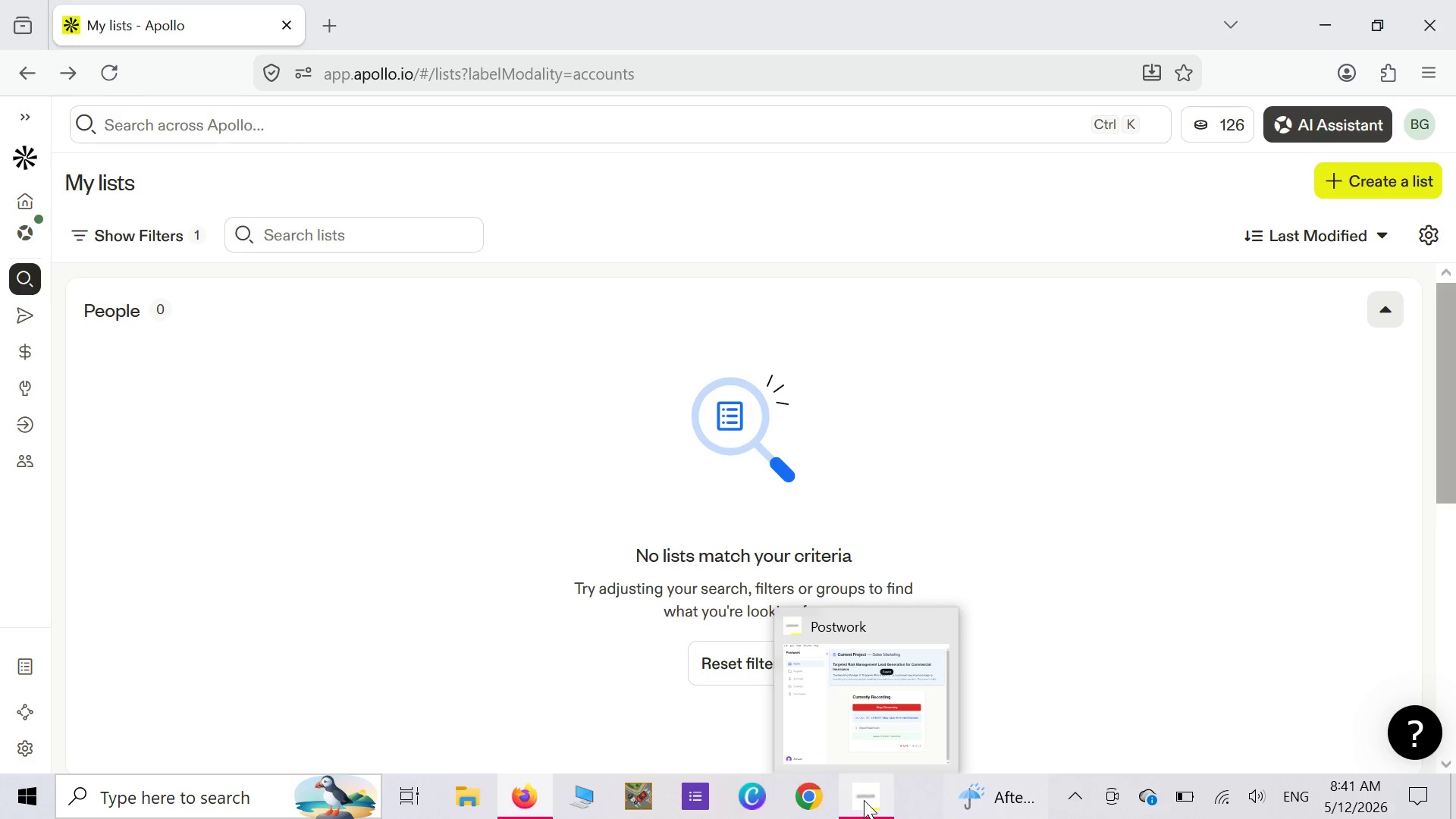 
left_click([529, 795])